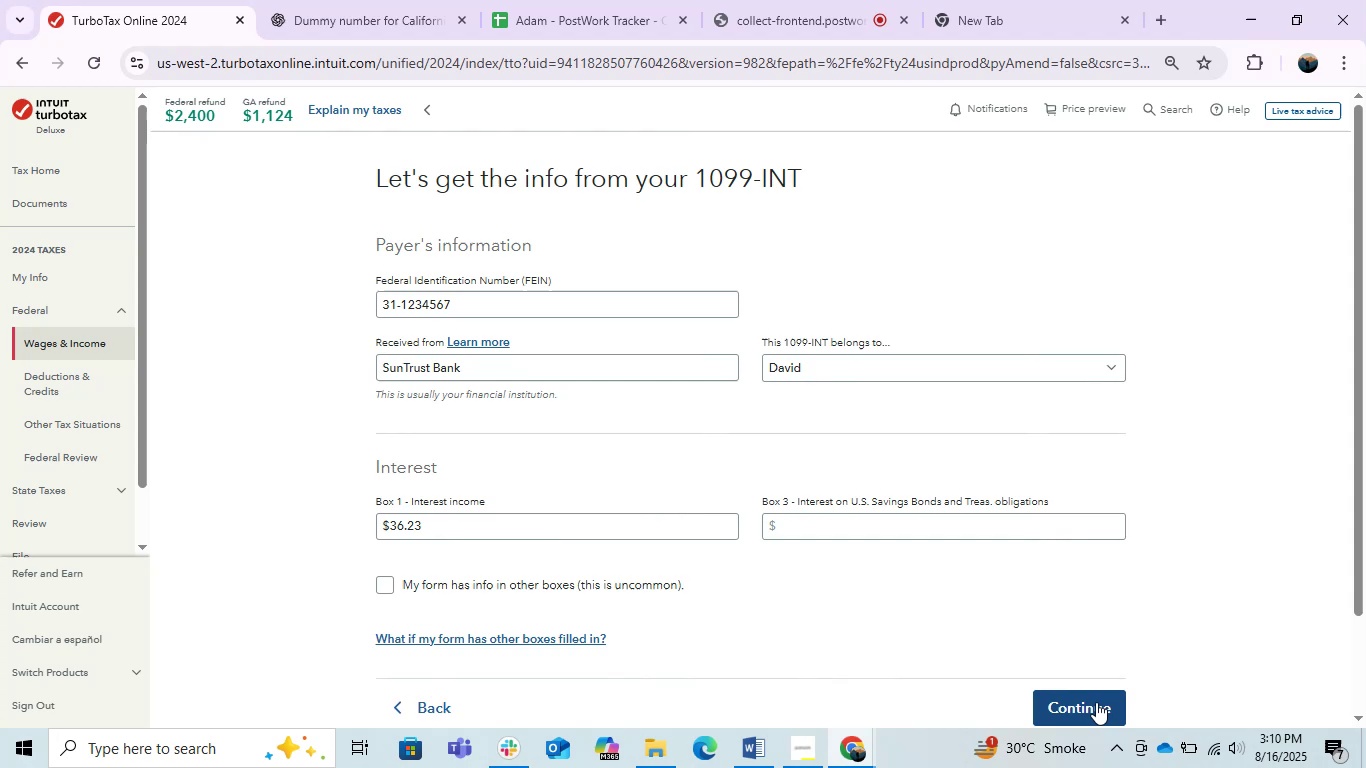 
left_click([1096, 702])
 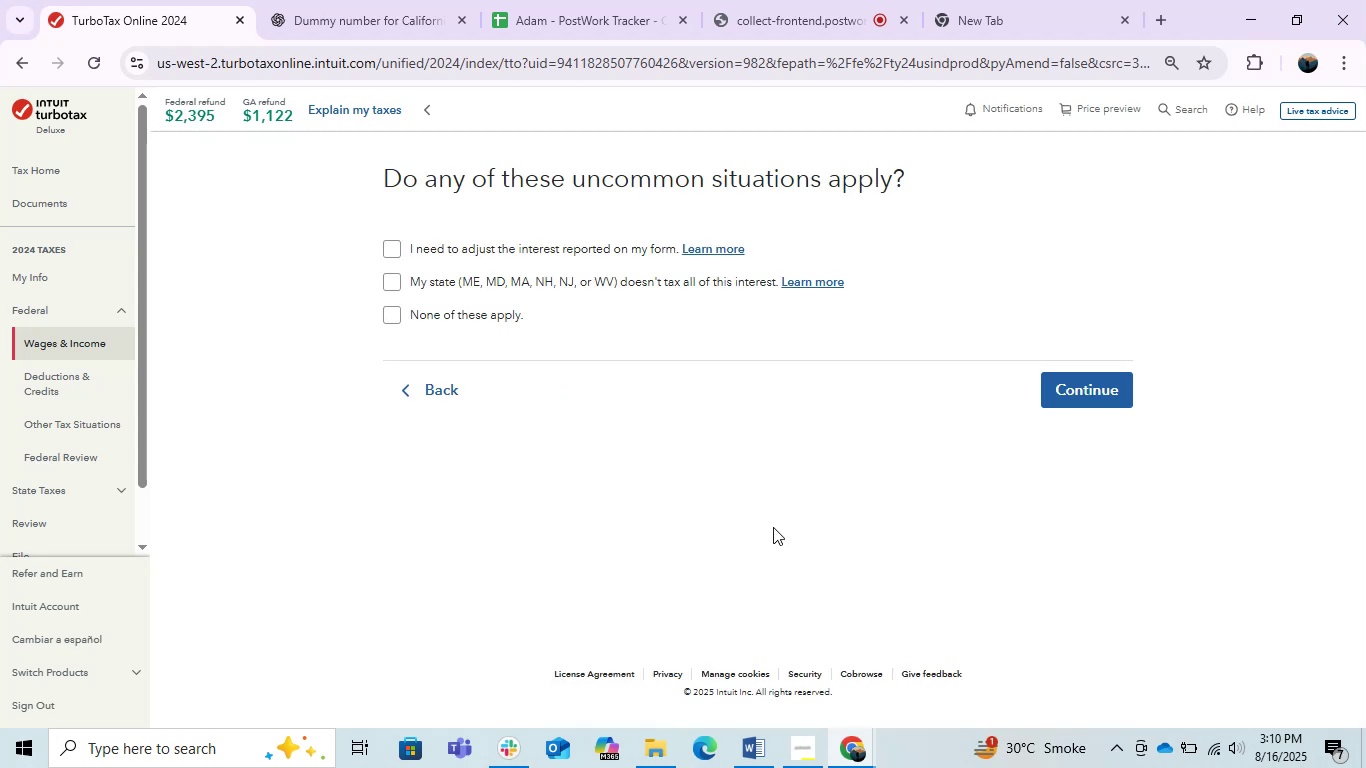 
wait(13.82)
 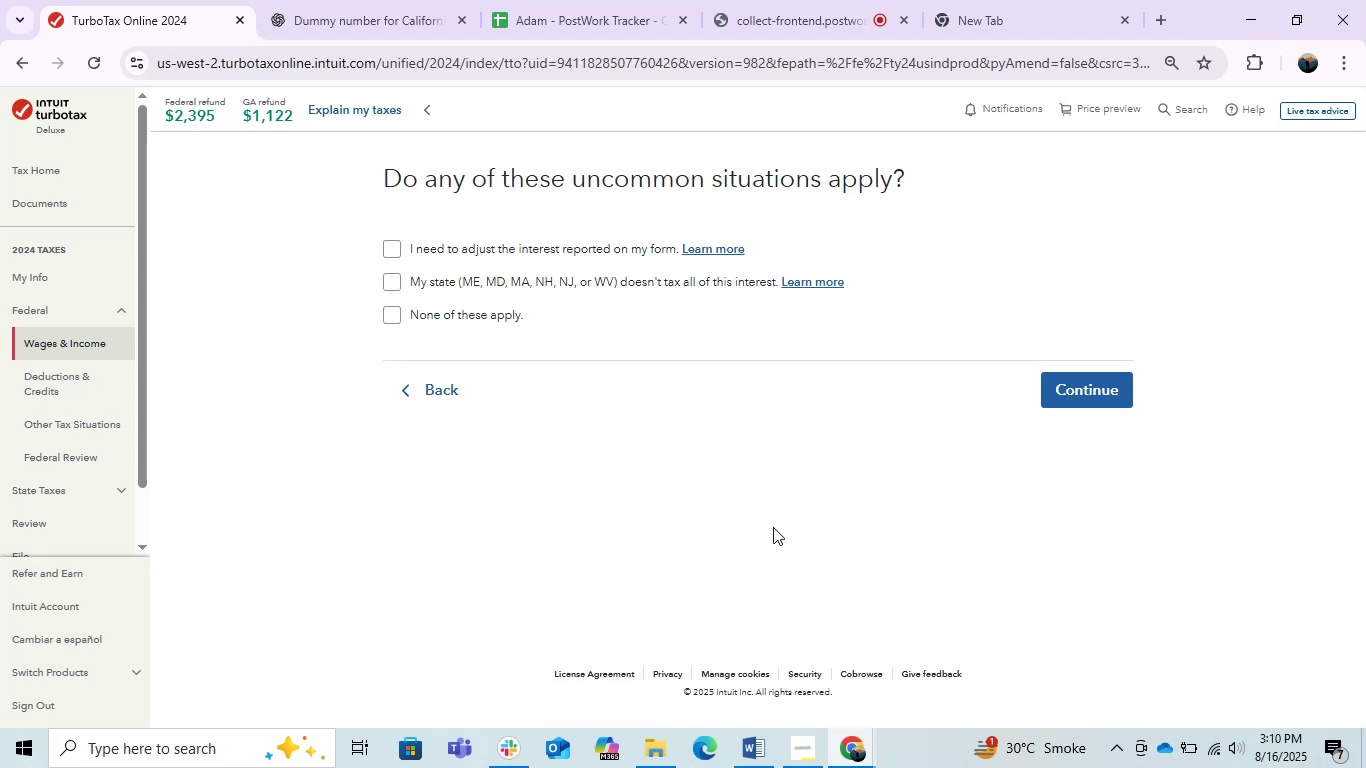 
left_click([1102, 390])
 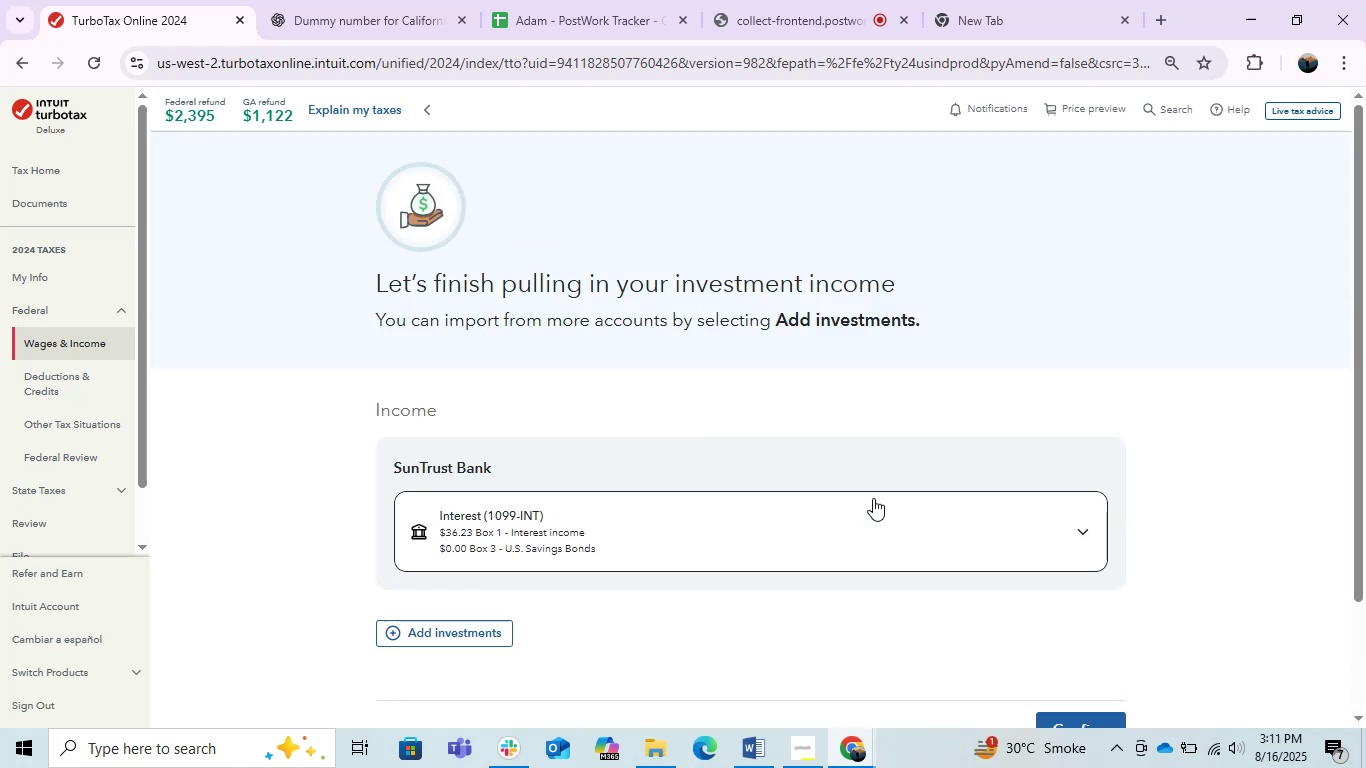 
scroll: coordinate [918, 426], scroll_direction: down, amount: 1.0
 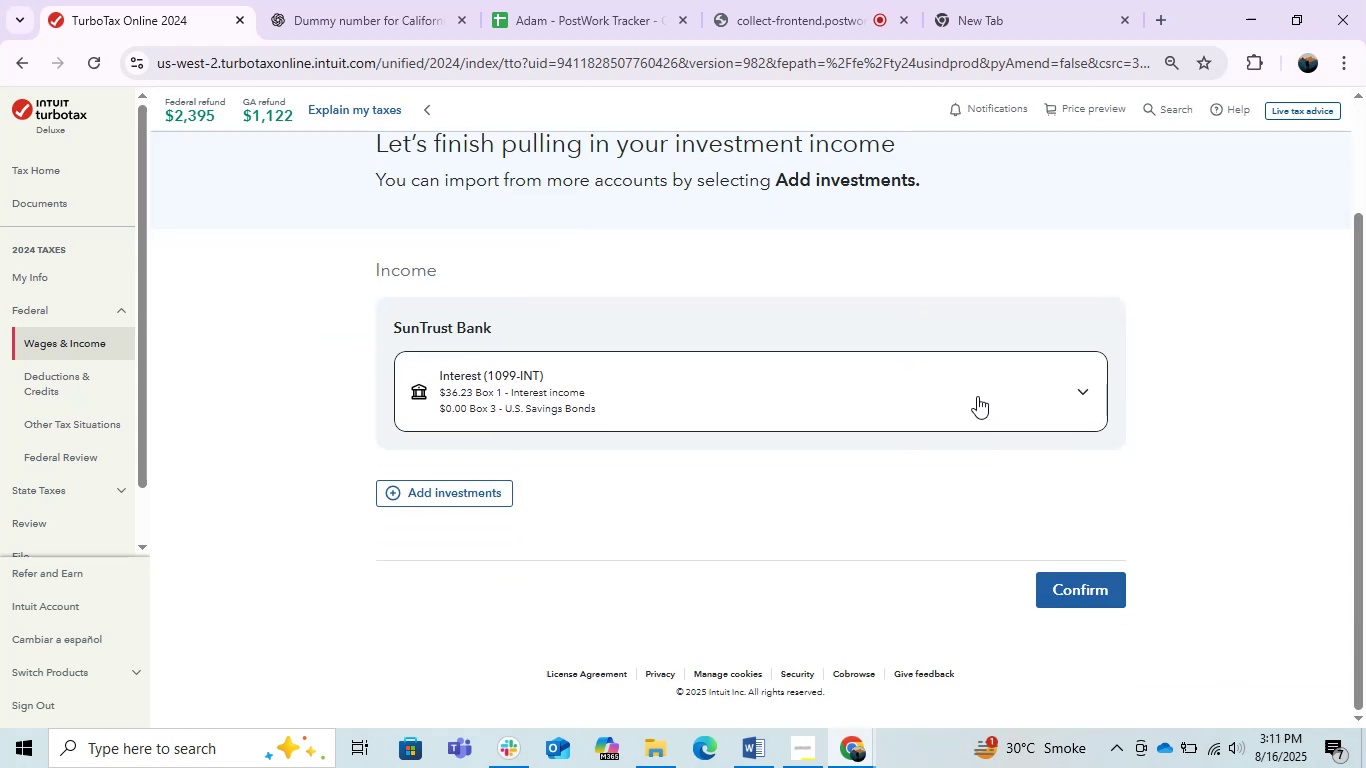 
left_click([1005, 392])
 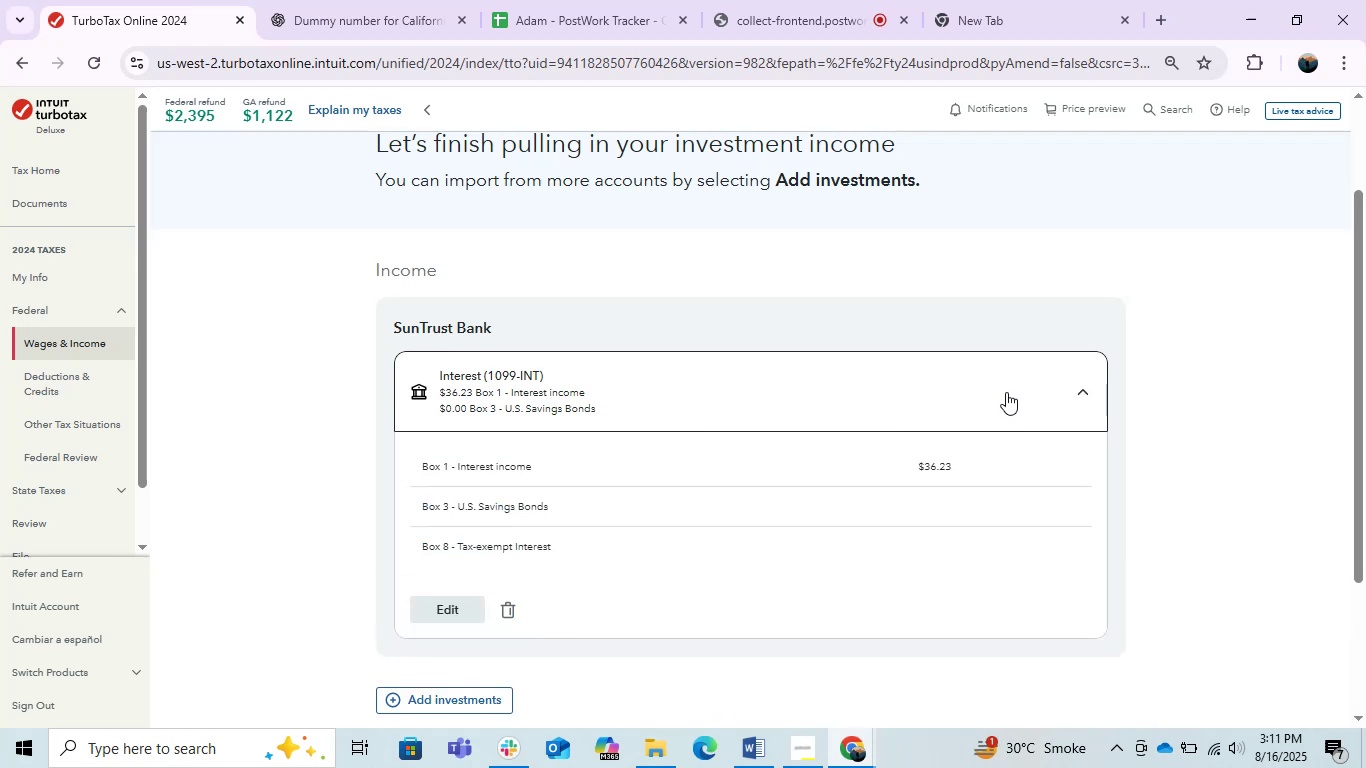 
left_click([1006, 392])
 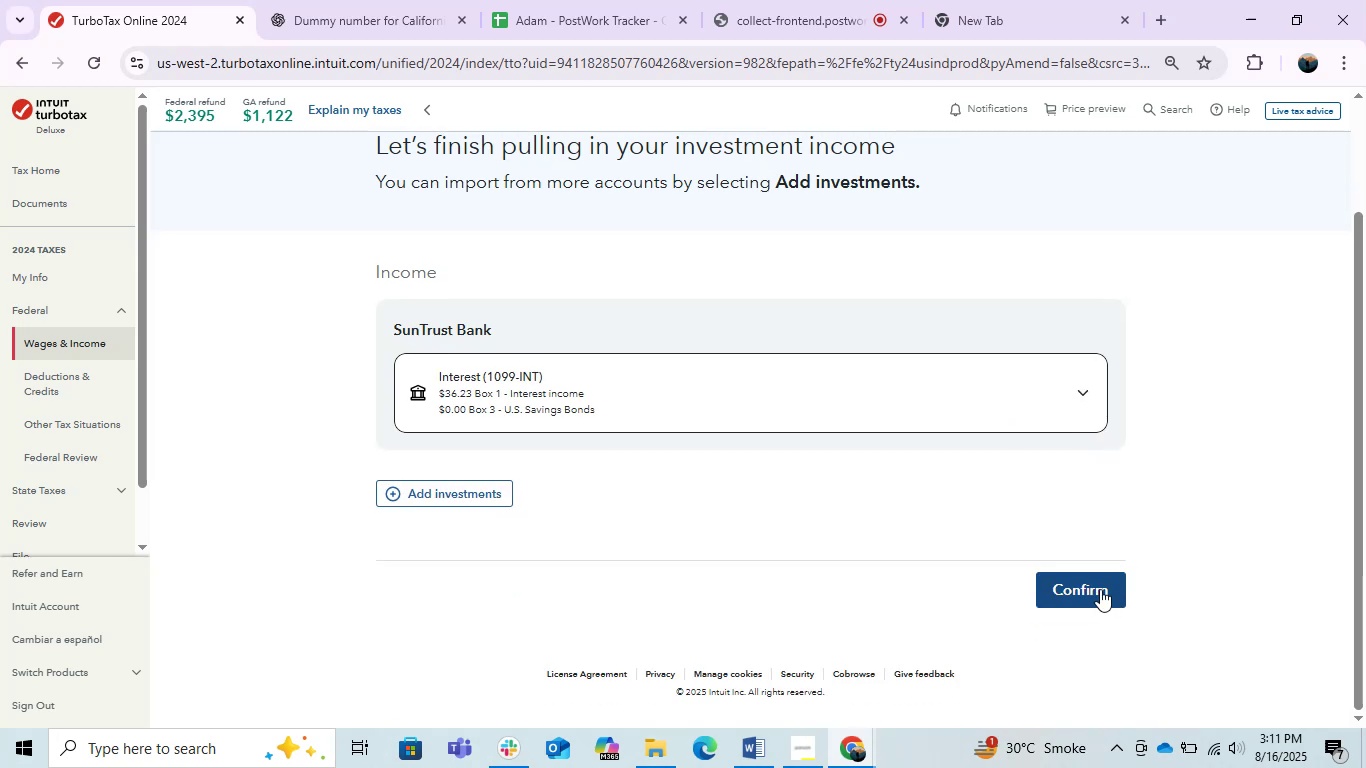 
left_click([1100, 589])
 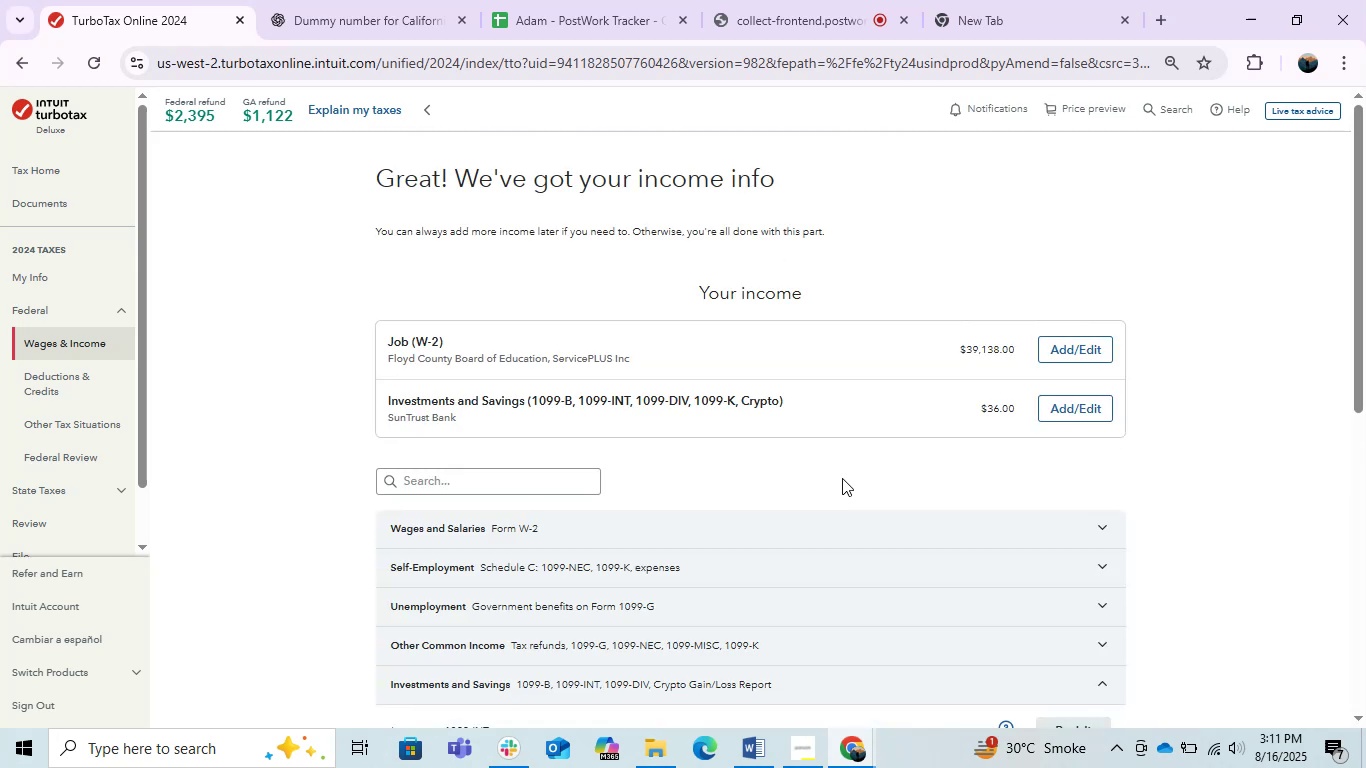 
left_click([804, 448])
 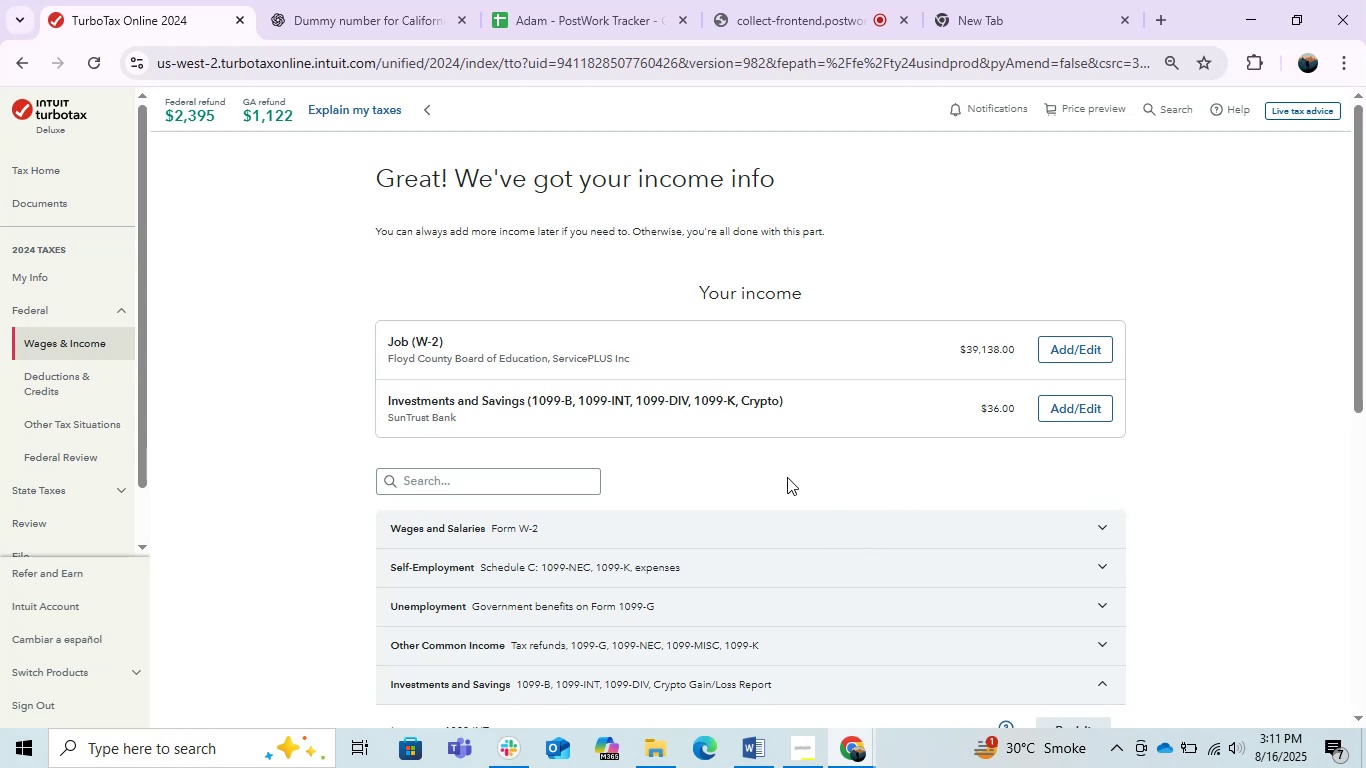 
wait(33.17)
 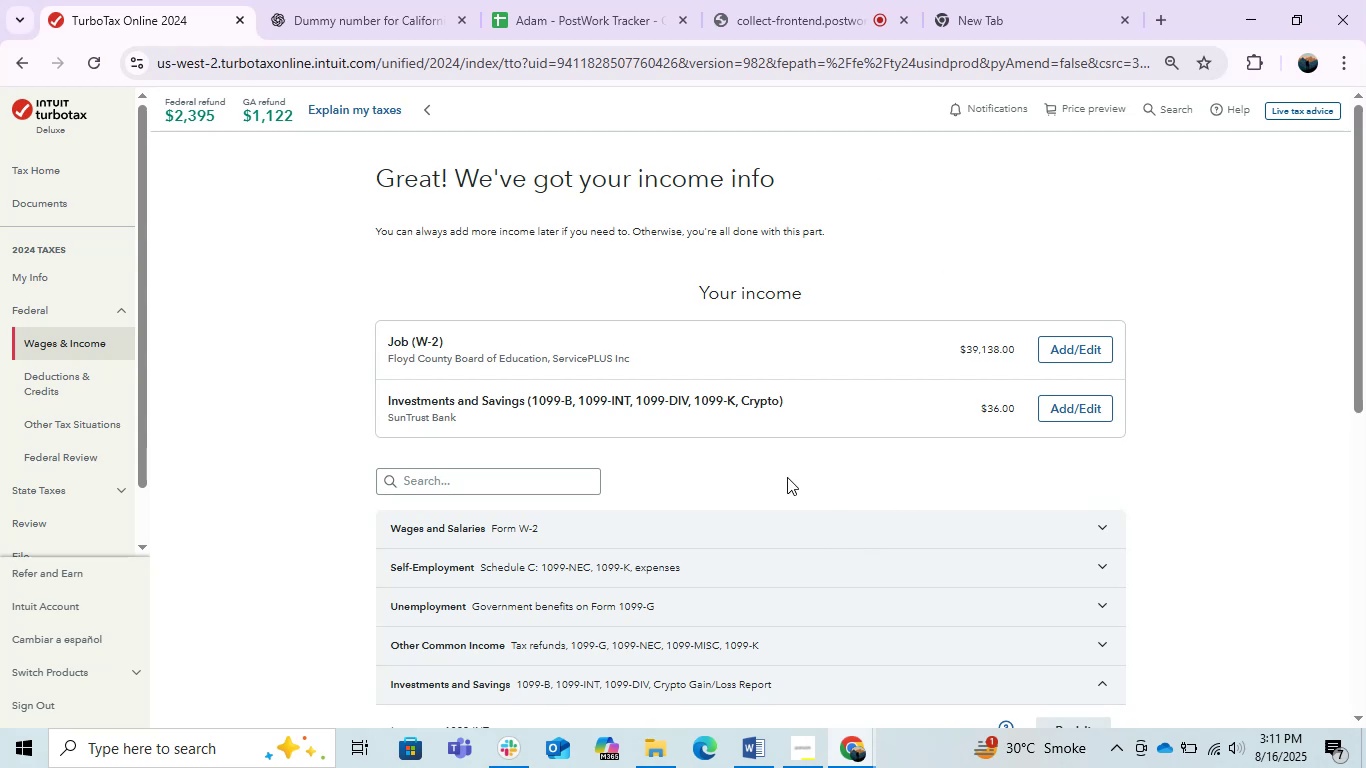 
left_click([1313, 270])
 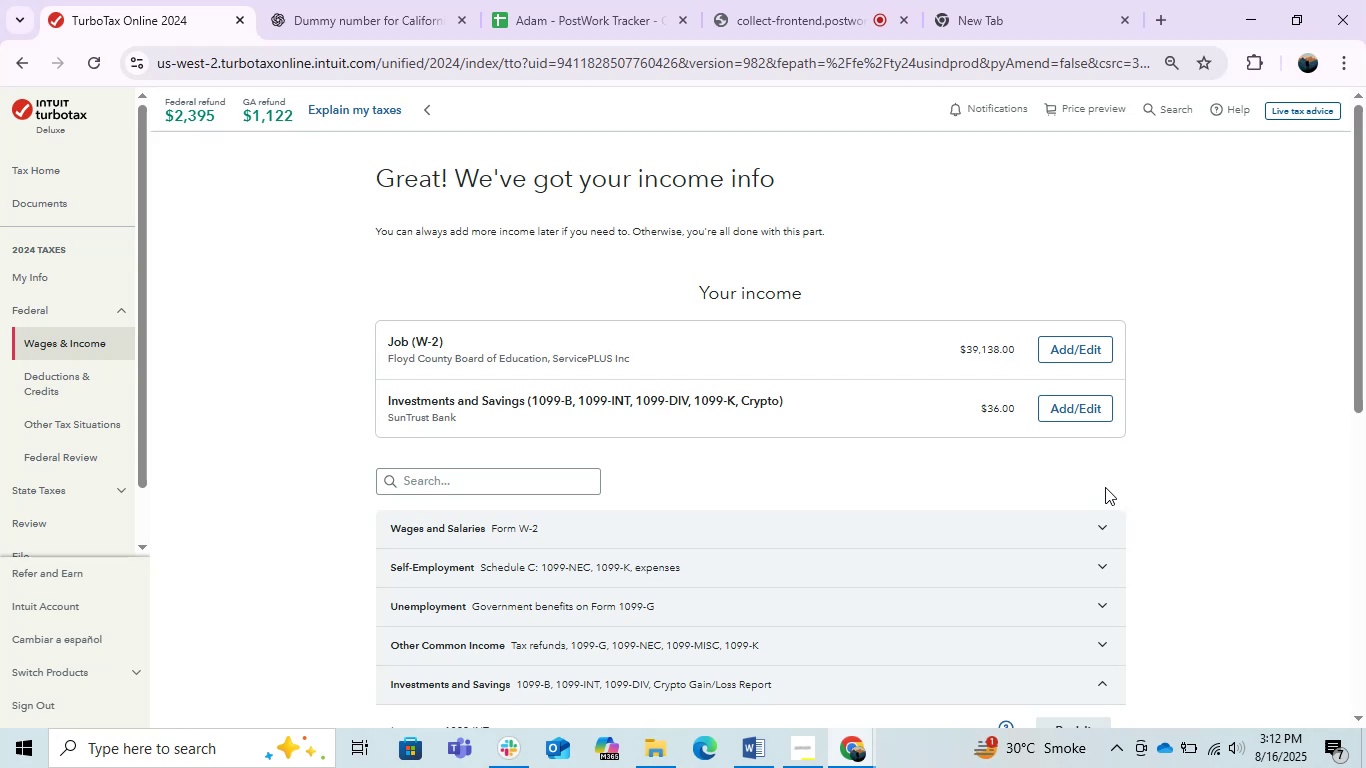 
wait(27.63)
 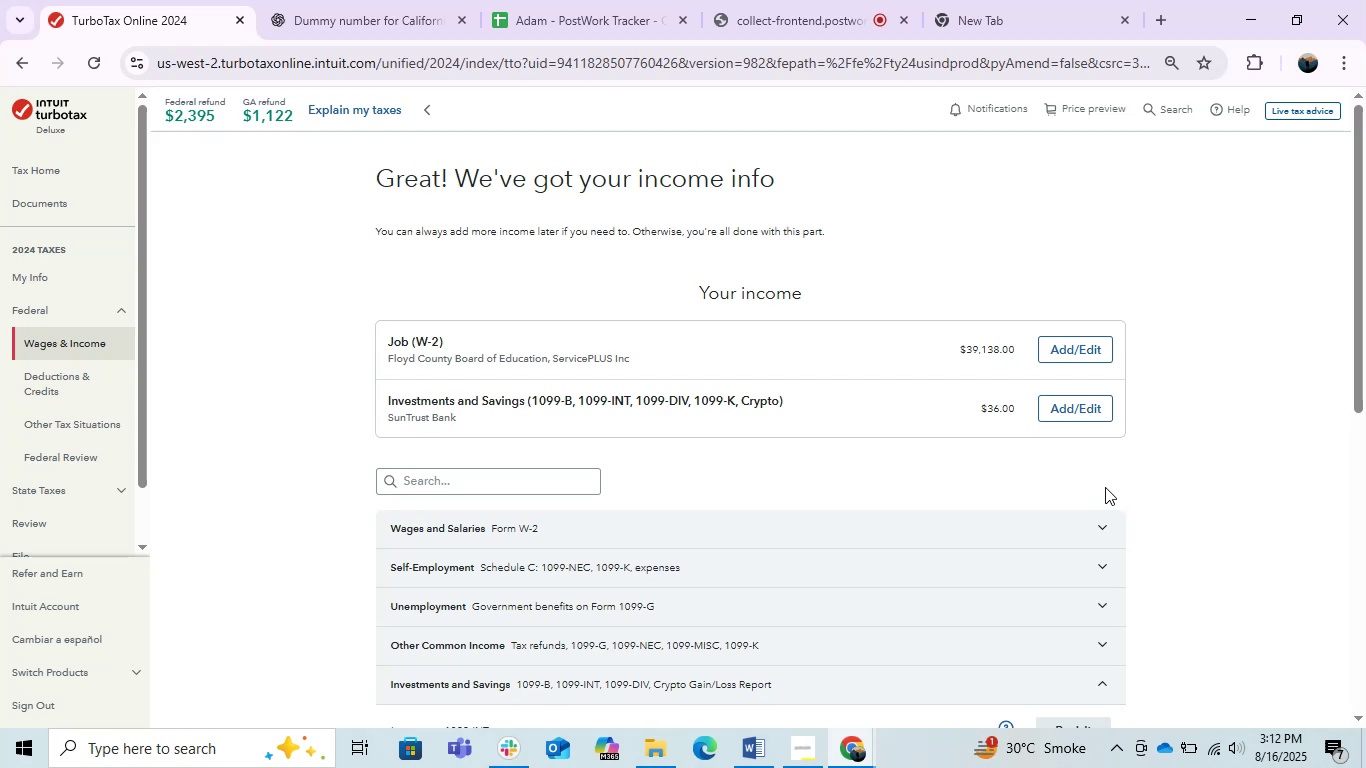 
left_click([781, 0])
 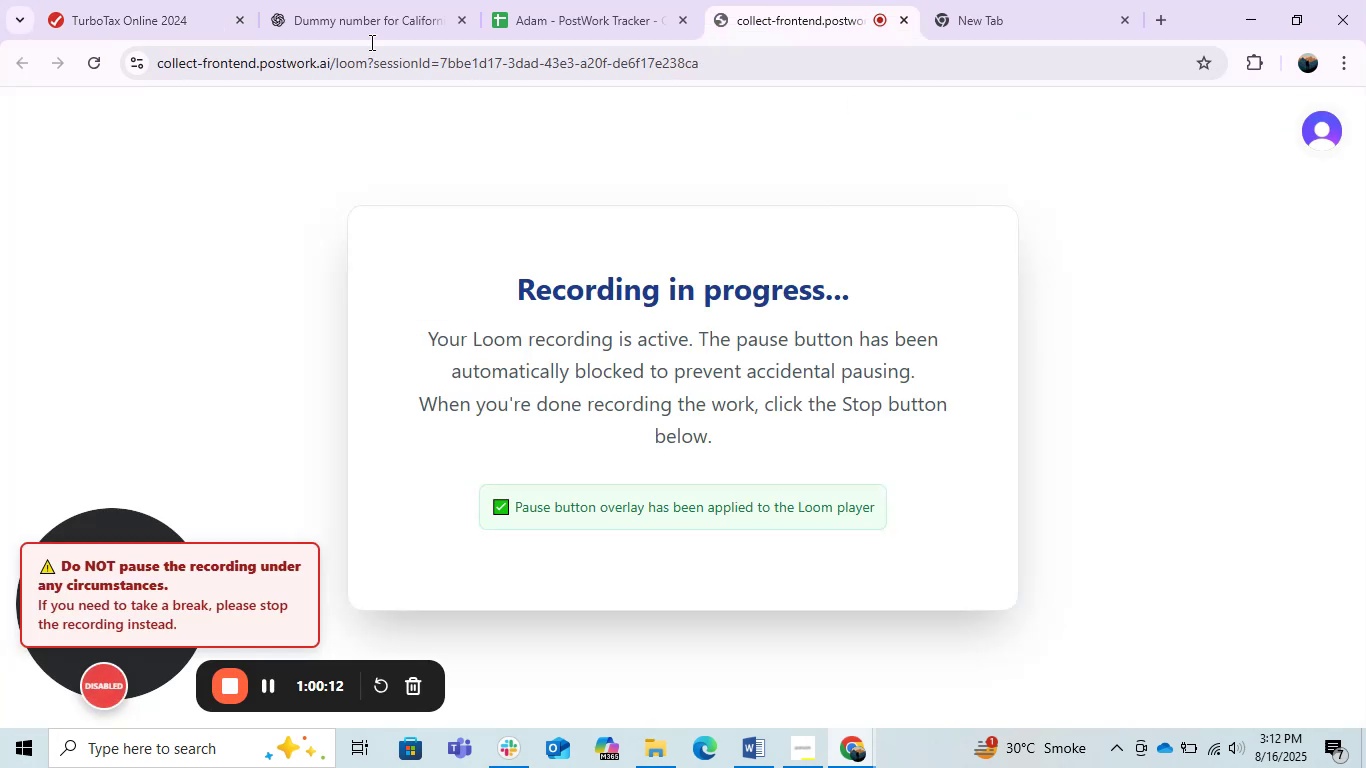 
left_click([312, 0])
 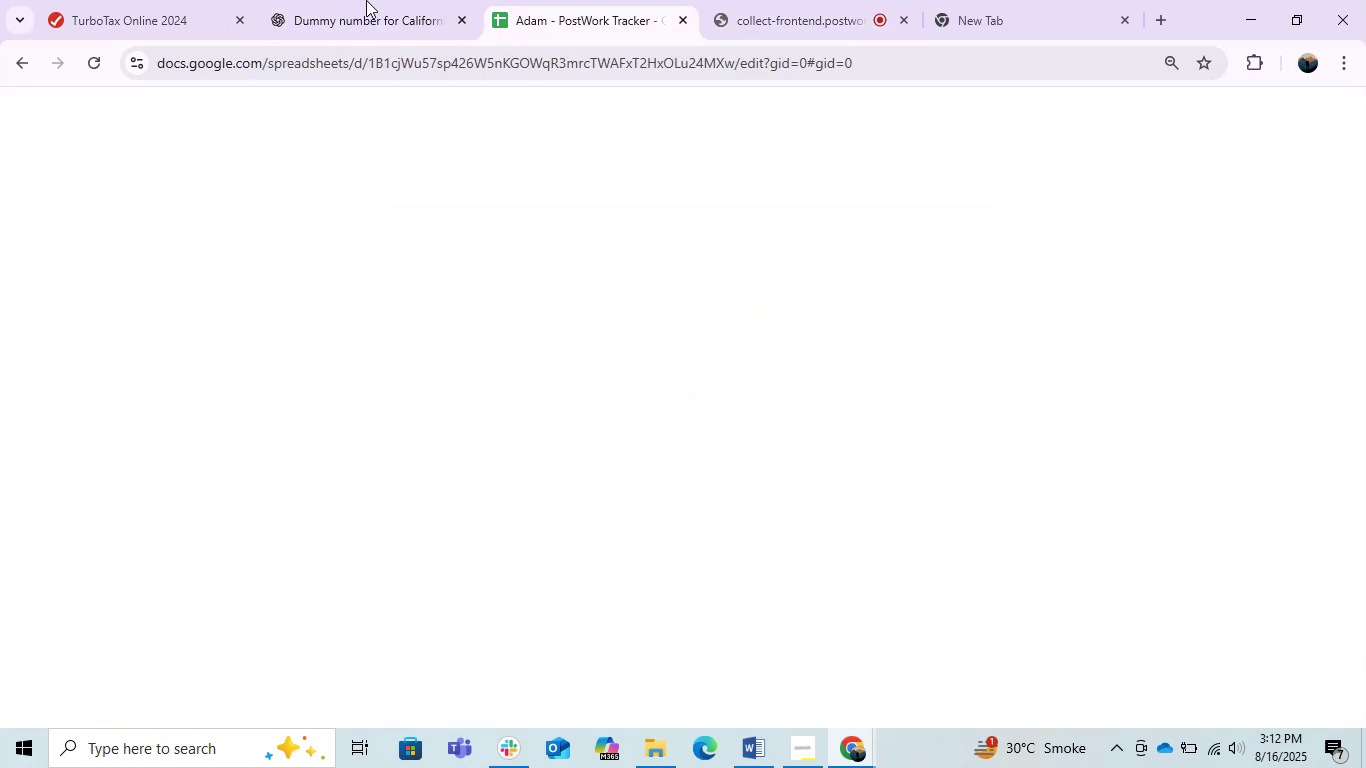 
double_click([142, 0])
 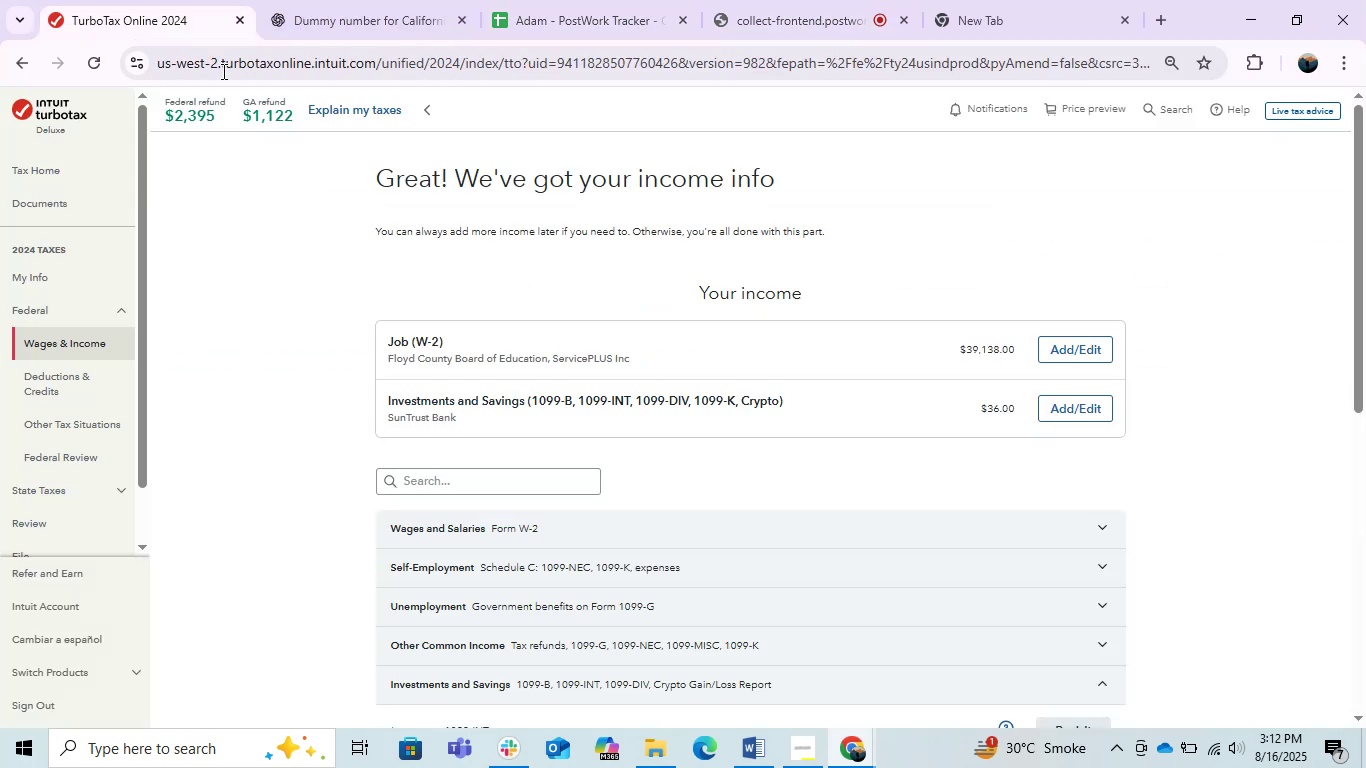 
scroll: coordinate [519, 412], scroll_direction: down, amount: 2.0
 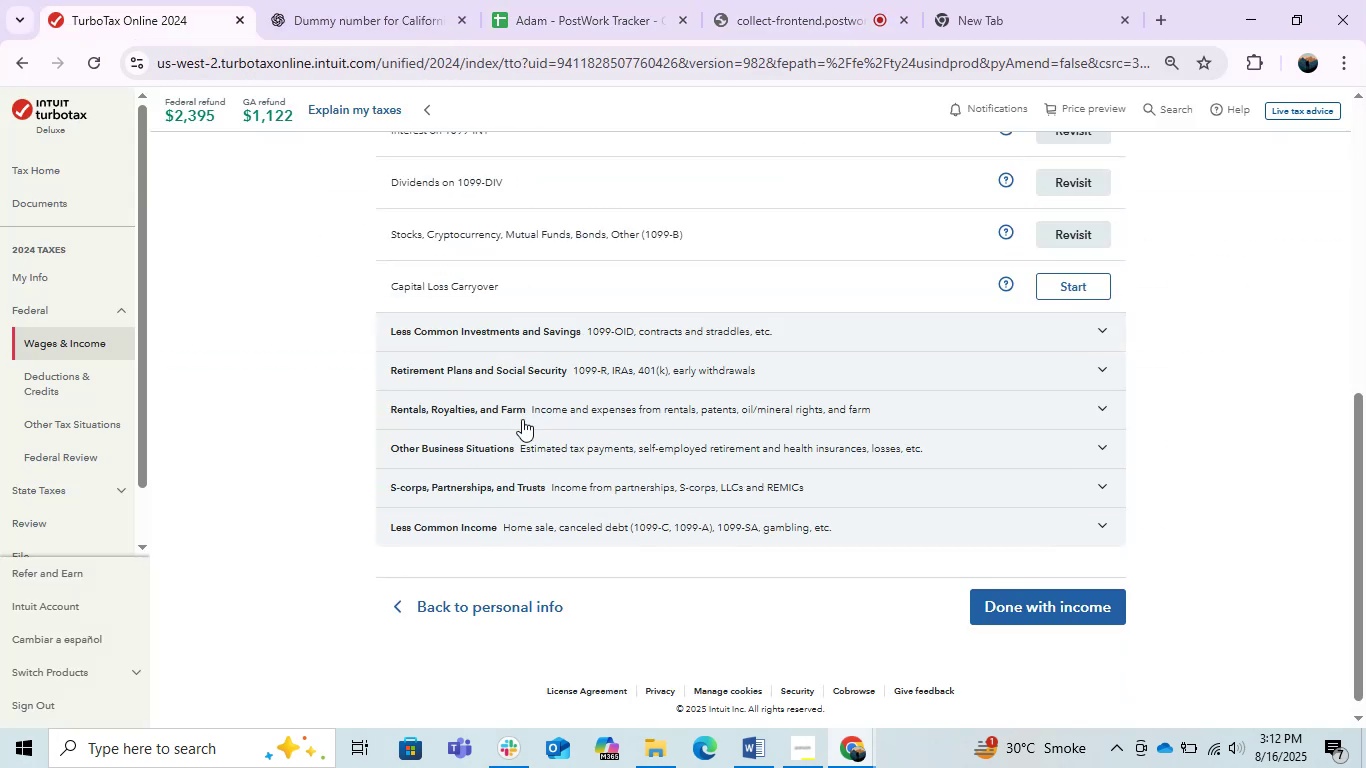 
scroll: coordinate [522, 419], scroll_direction: up, amount: 1.0
 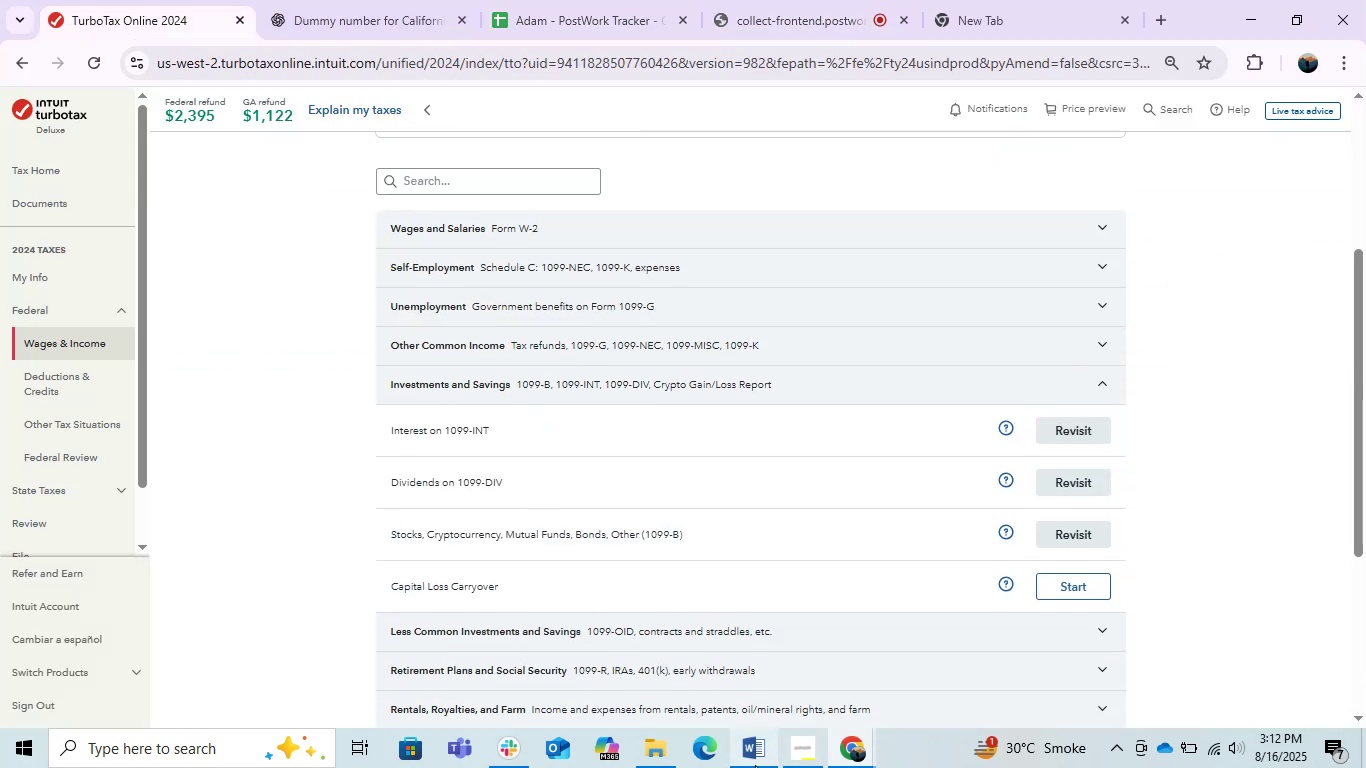 
left_click([751, 747])
 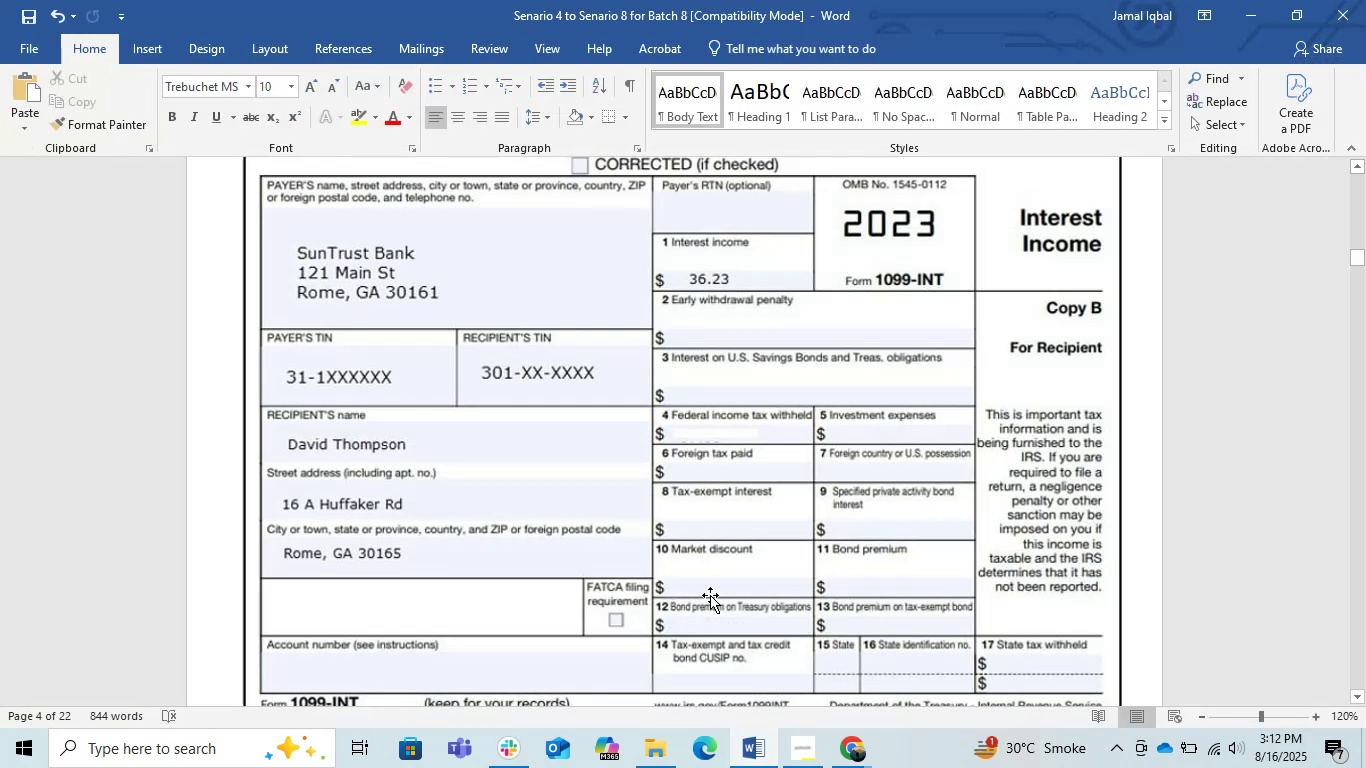 
scroll: coordinate [707, 559], scroll_direction: down, amount: 8.0
 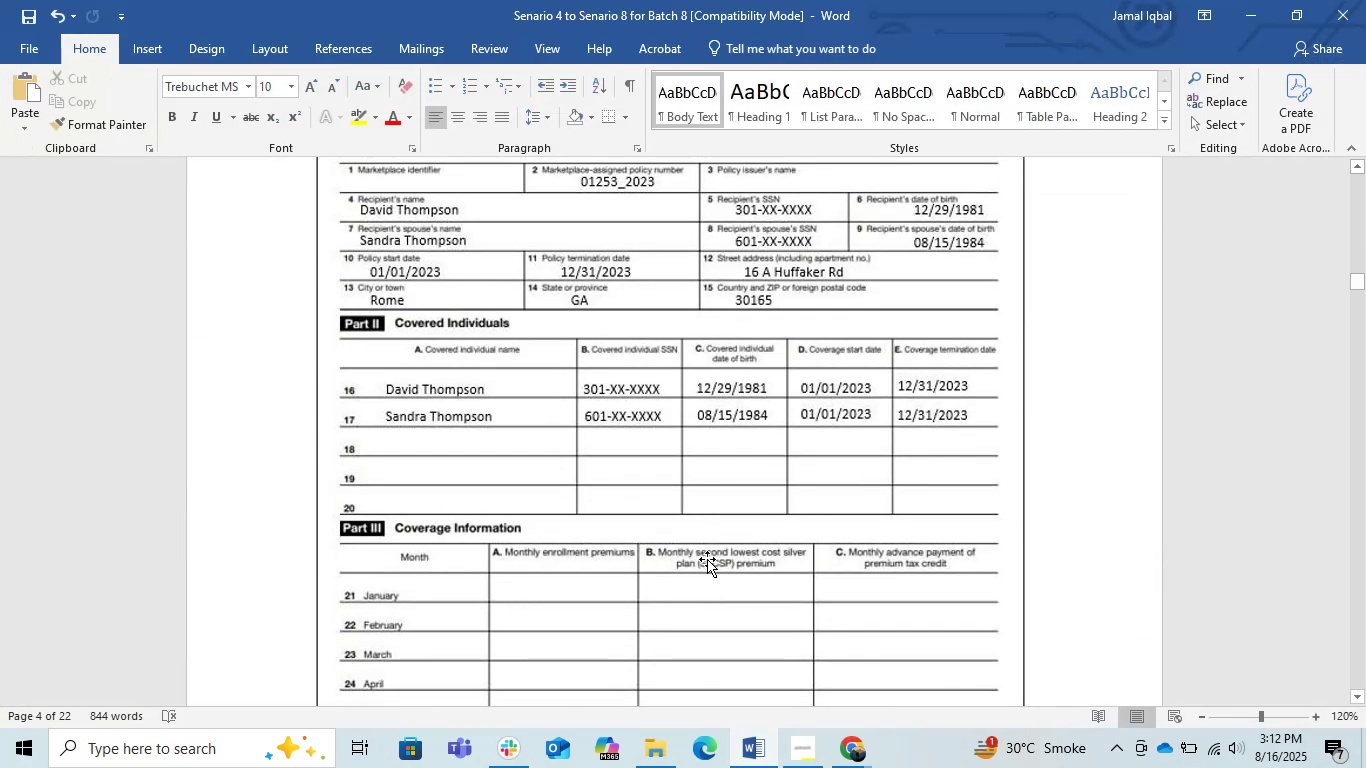 
scroll: coordinate [707, 559], scroll_direction: up, amount: 1.0
 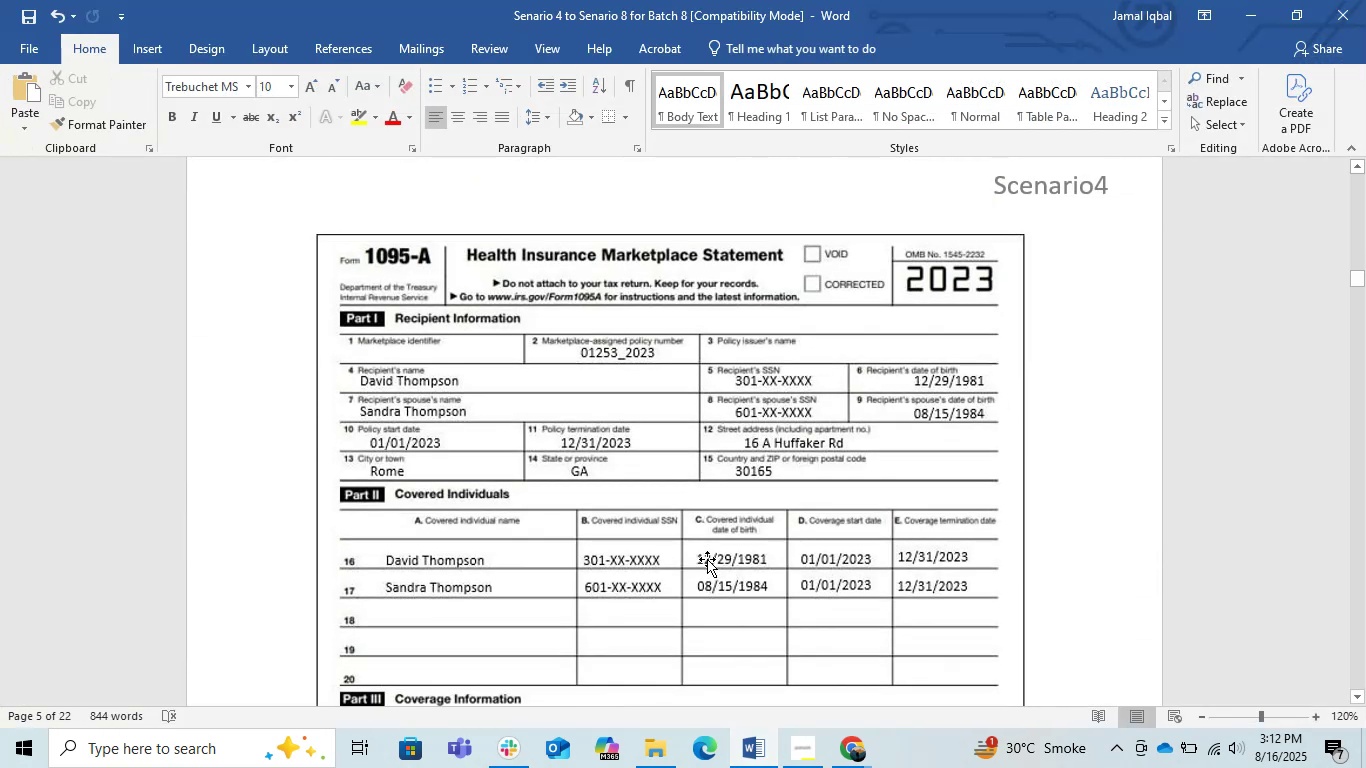 
mouse_move([1350, 290])
 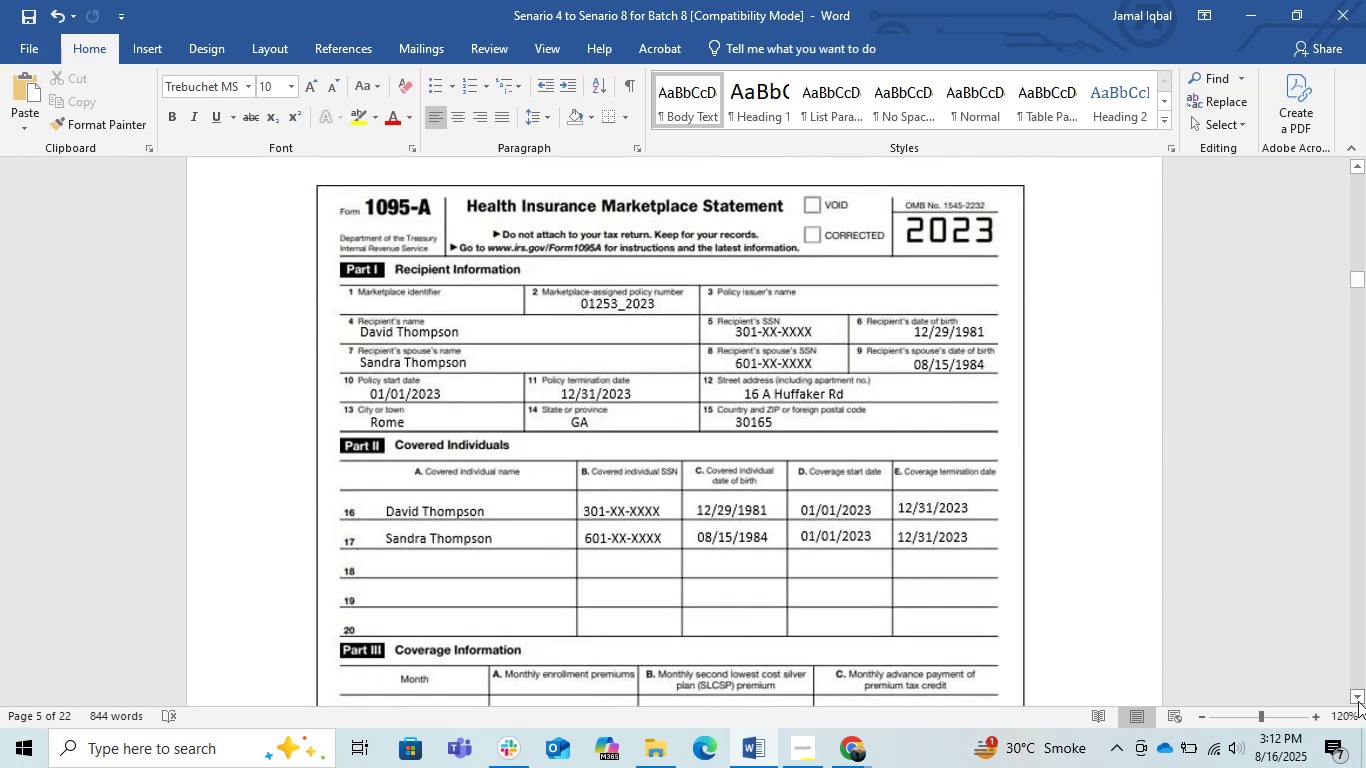 
double_click([1359, 696])
 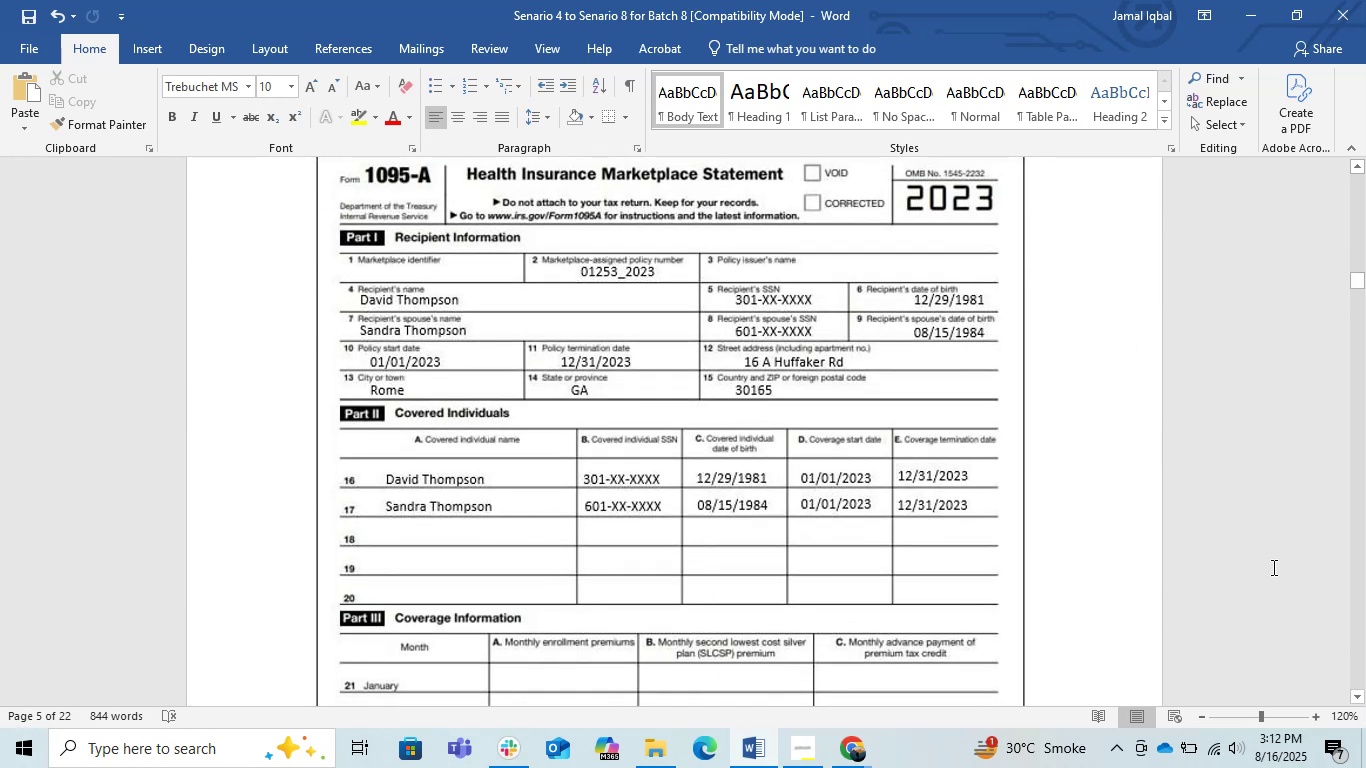 
scroll: coordinate [1267, 551], scroll_direction: down, amount: 2.0
 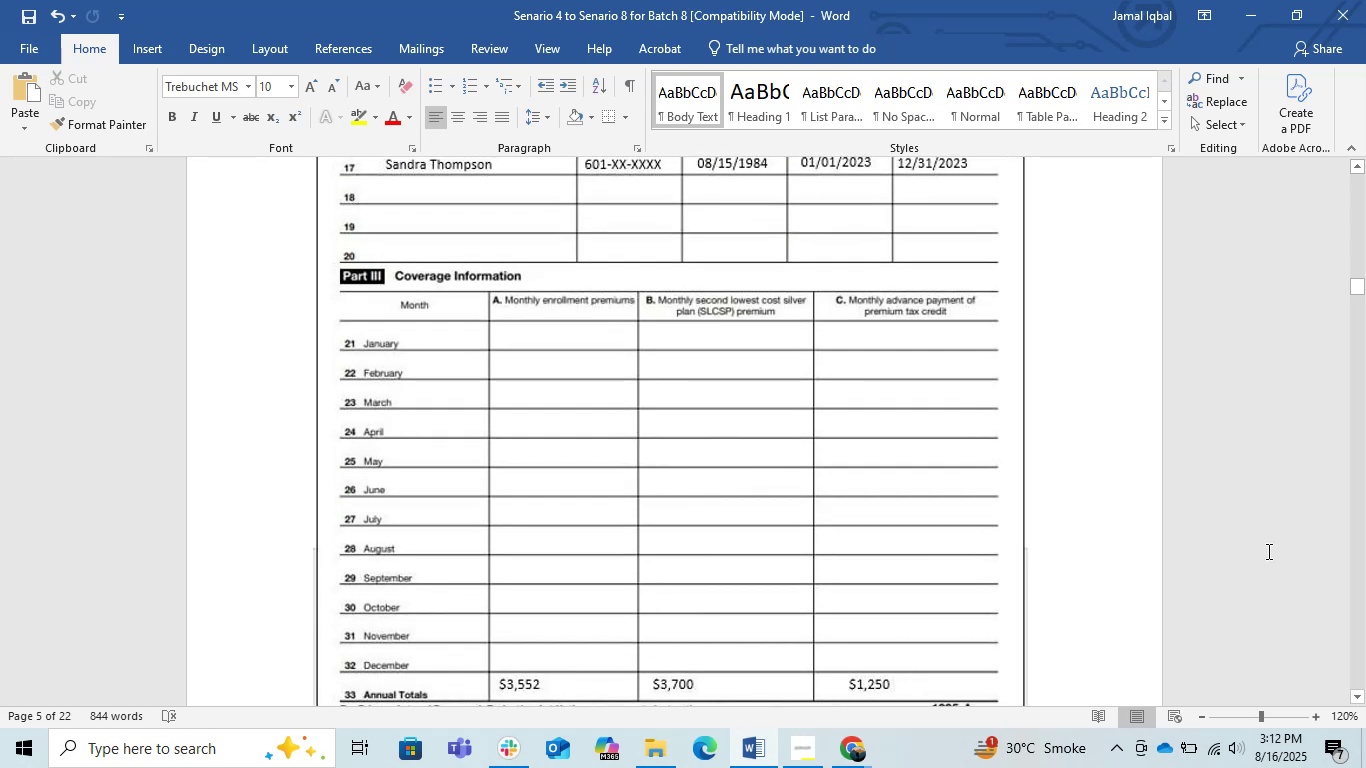 
scroll: coordinate [1267, 551], scroll_direction: up, amount: 2.0
 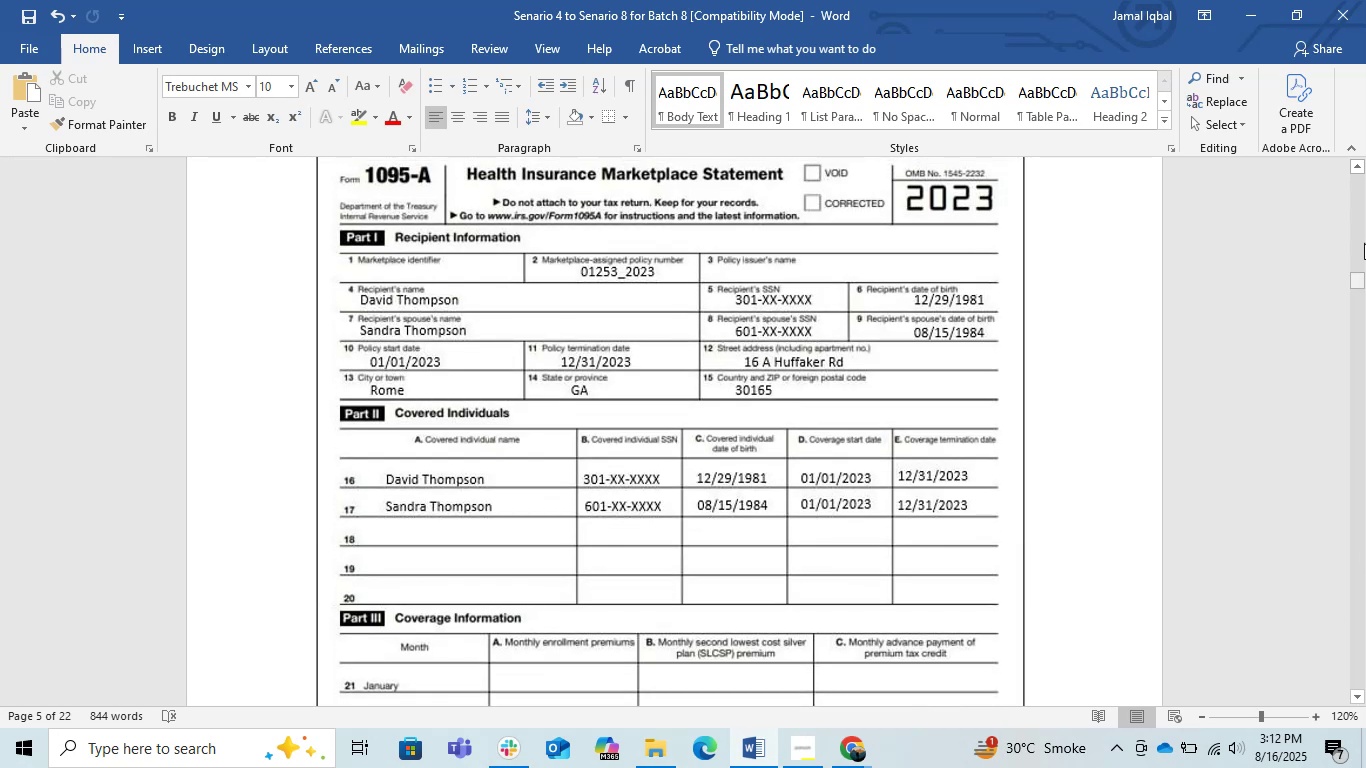 
left_click([1355, 161])
 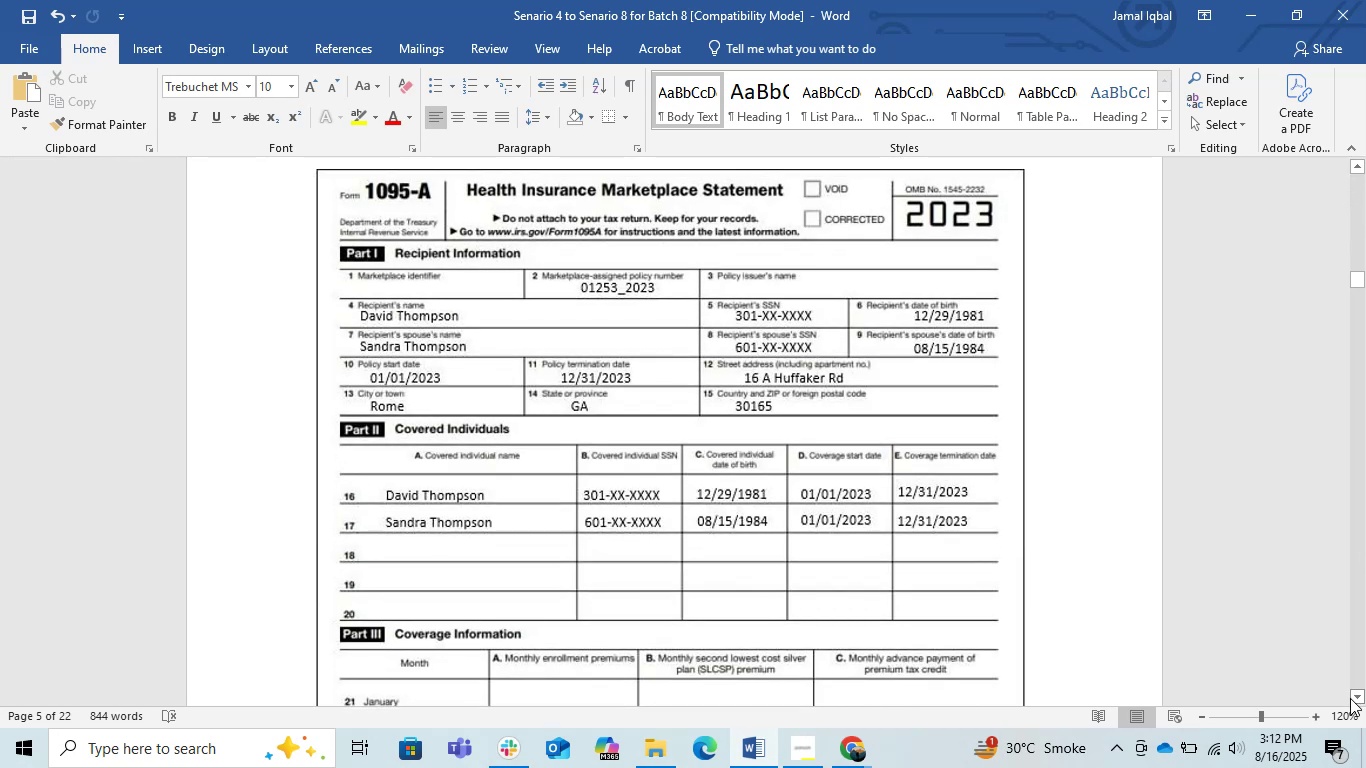 
left_click([1357, 692])
 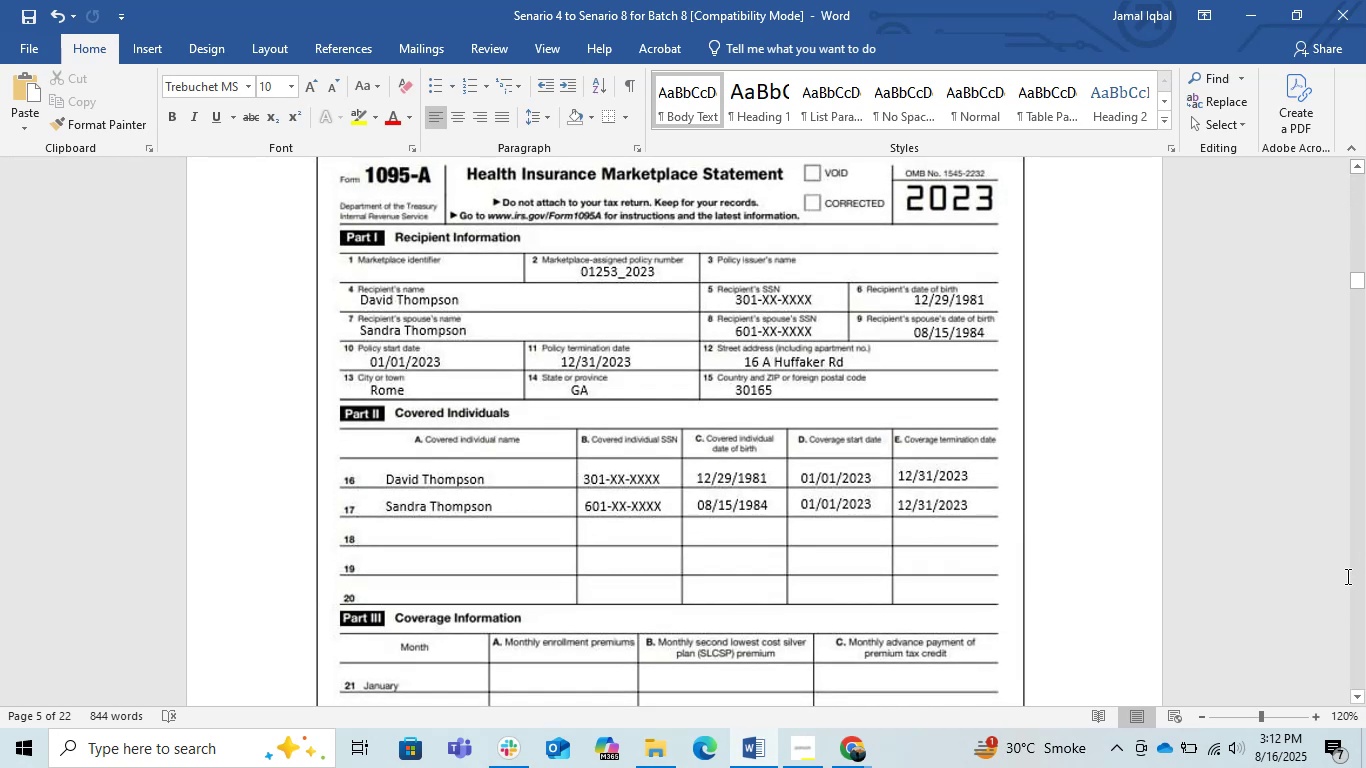 
key(PrintScreen)
 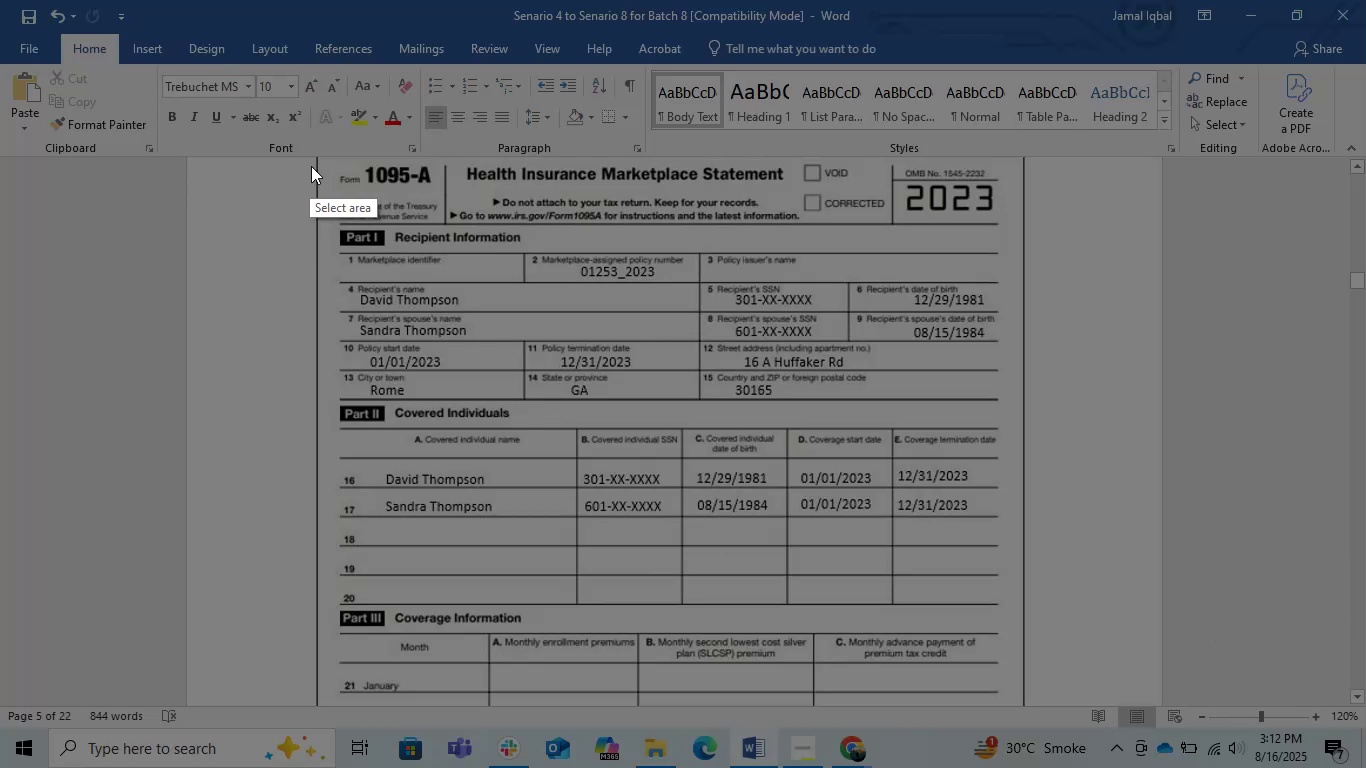 
left_click_drag(start_coordinate=[315, 149], to_coordinate=[1038, 700])
 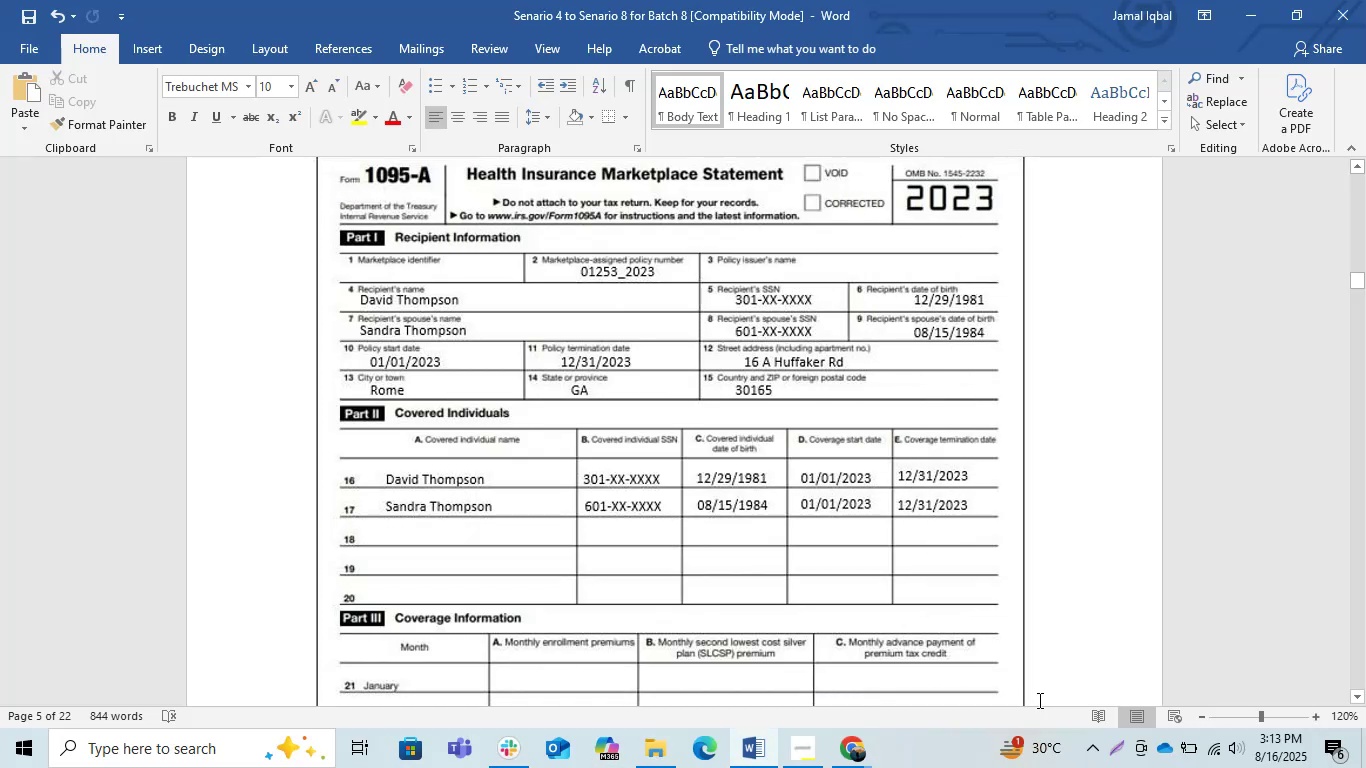 
key(Control+C)
 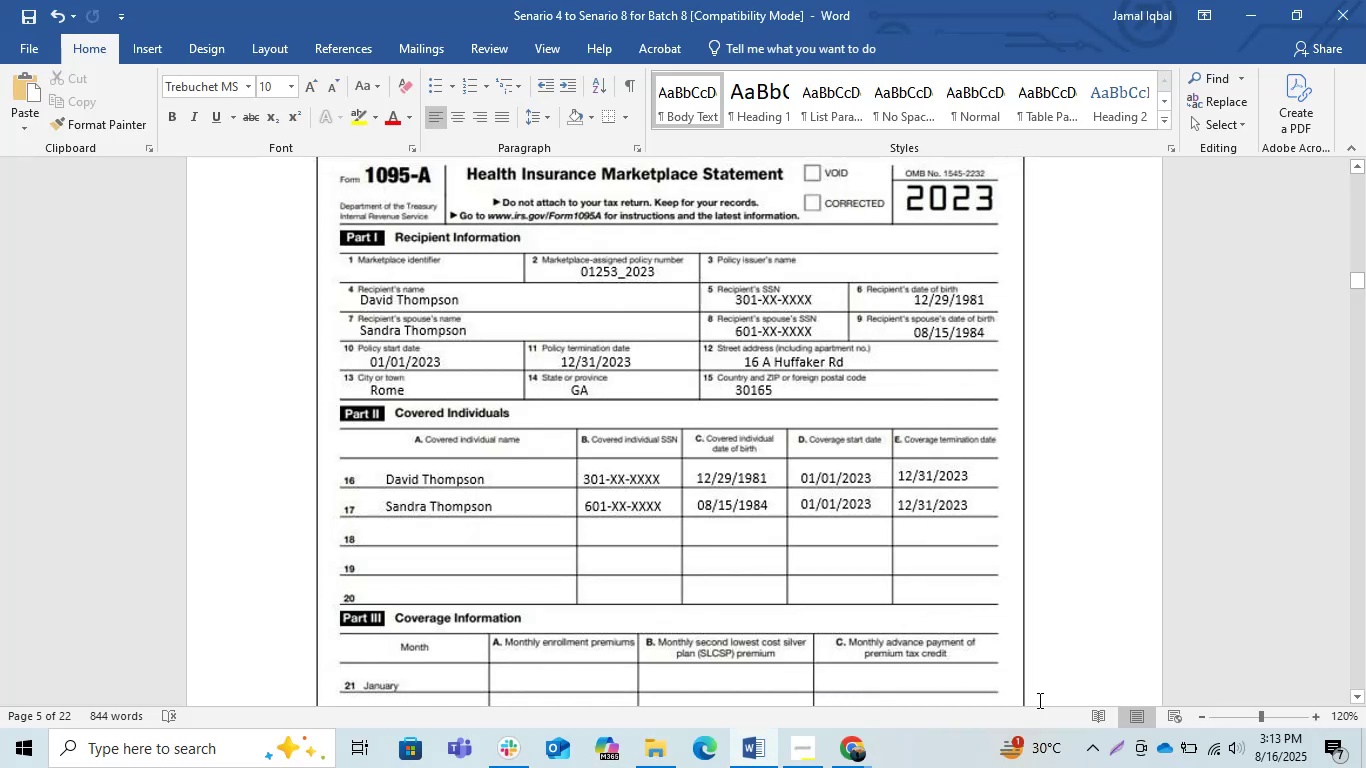 
key(Alt+Tab)
 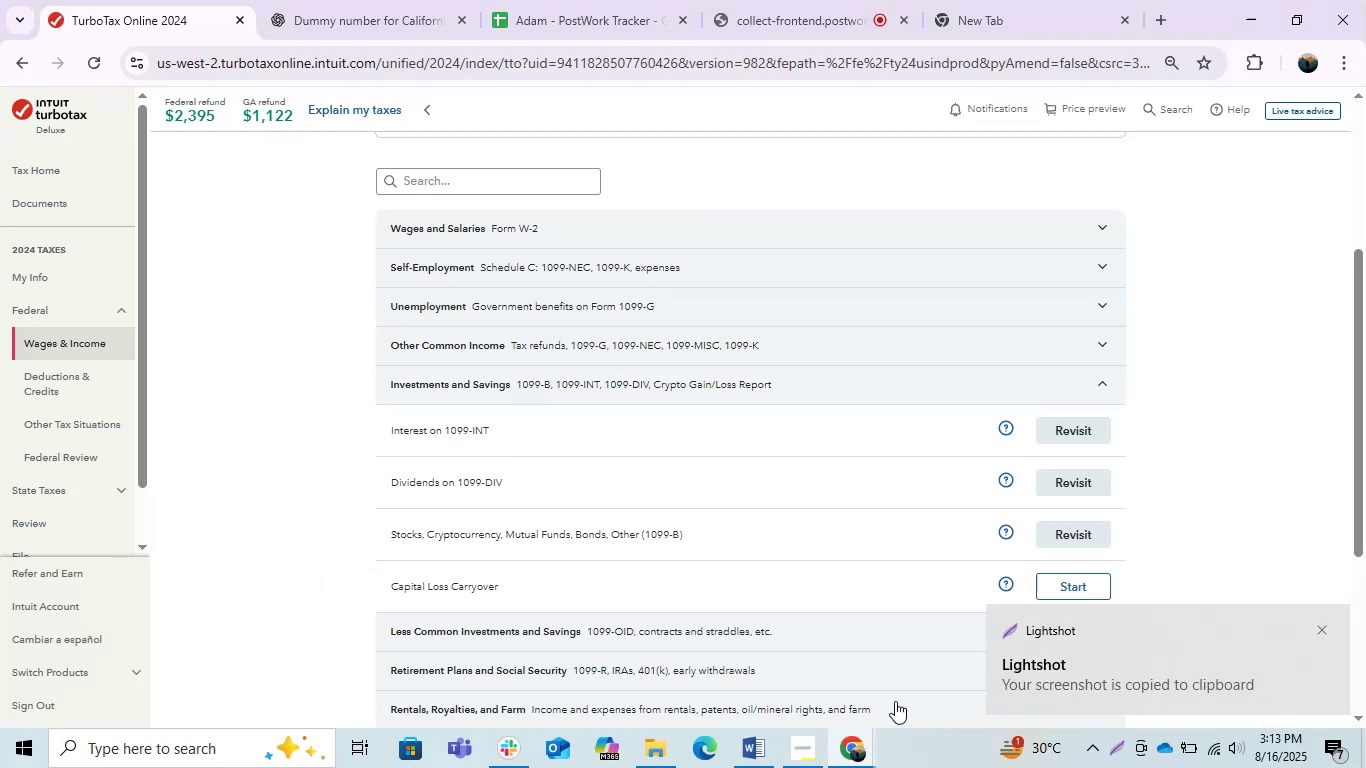 
key(Alt+AltLeft)
 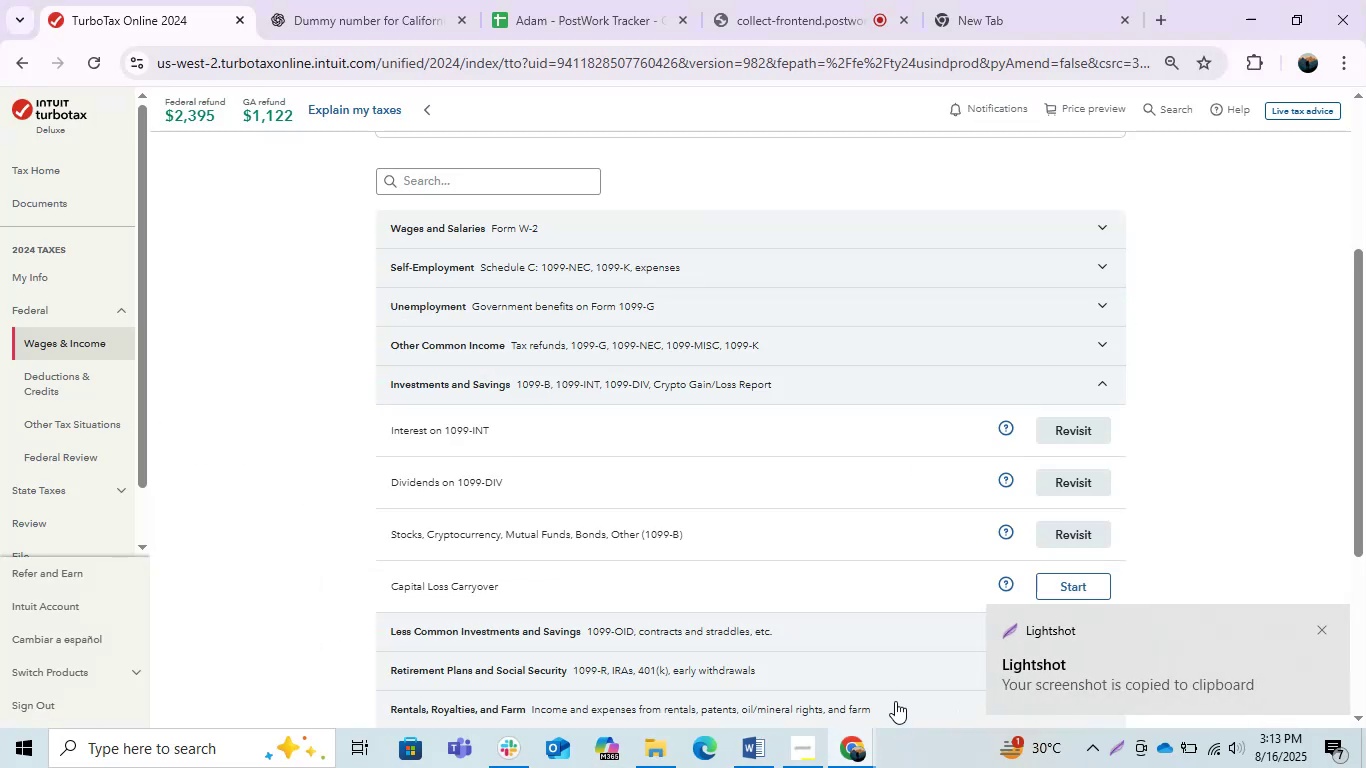 
key(Alt+Tab)
 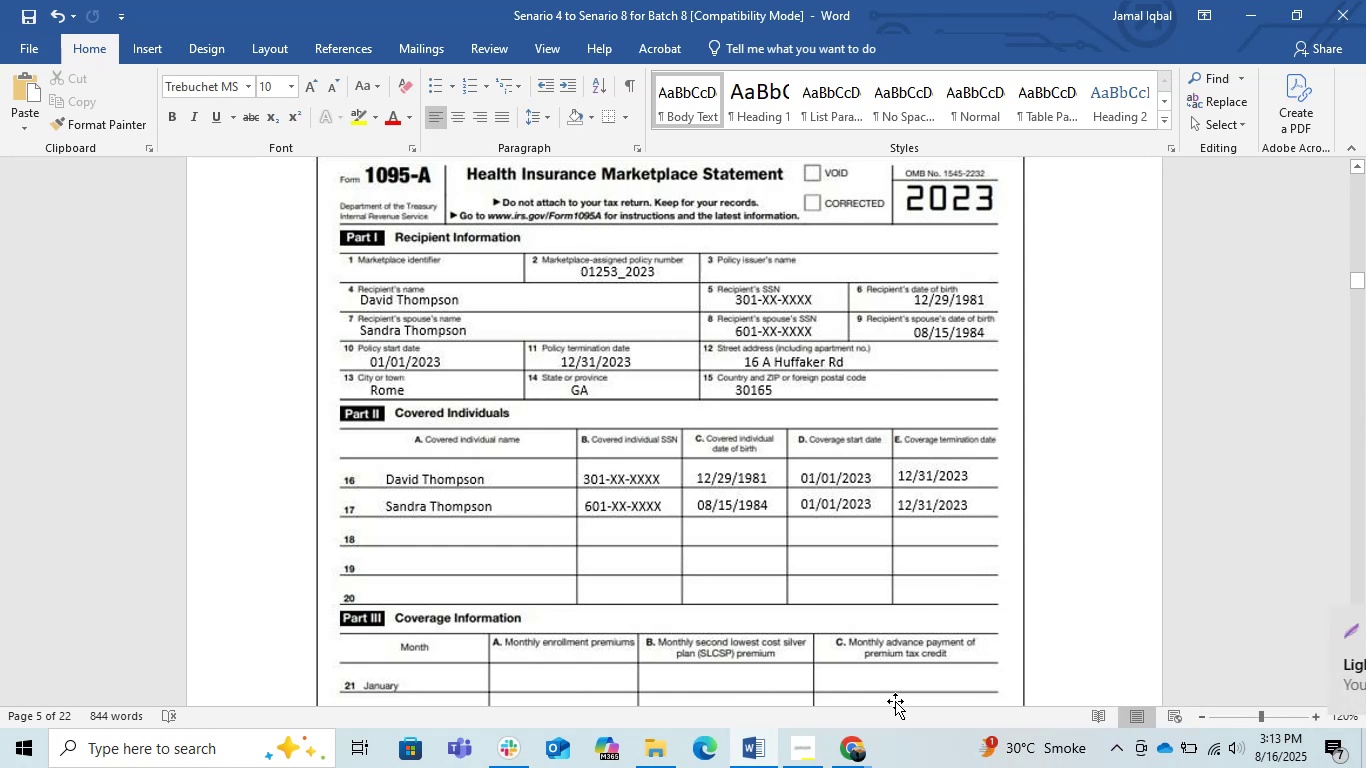 
wait(6.5)
 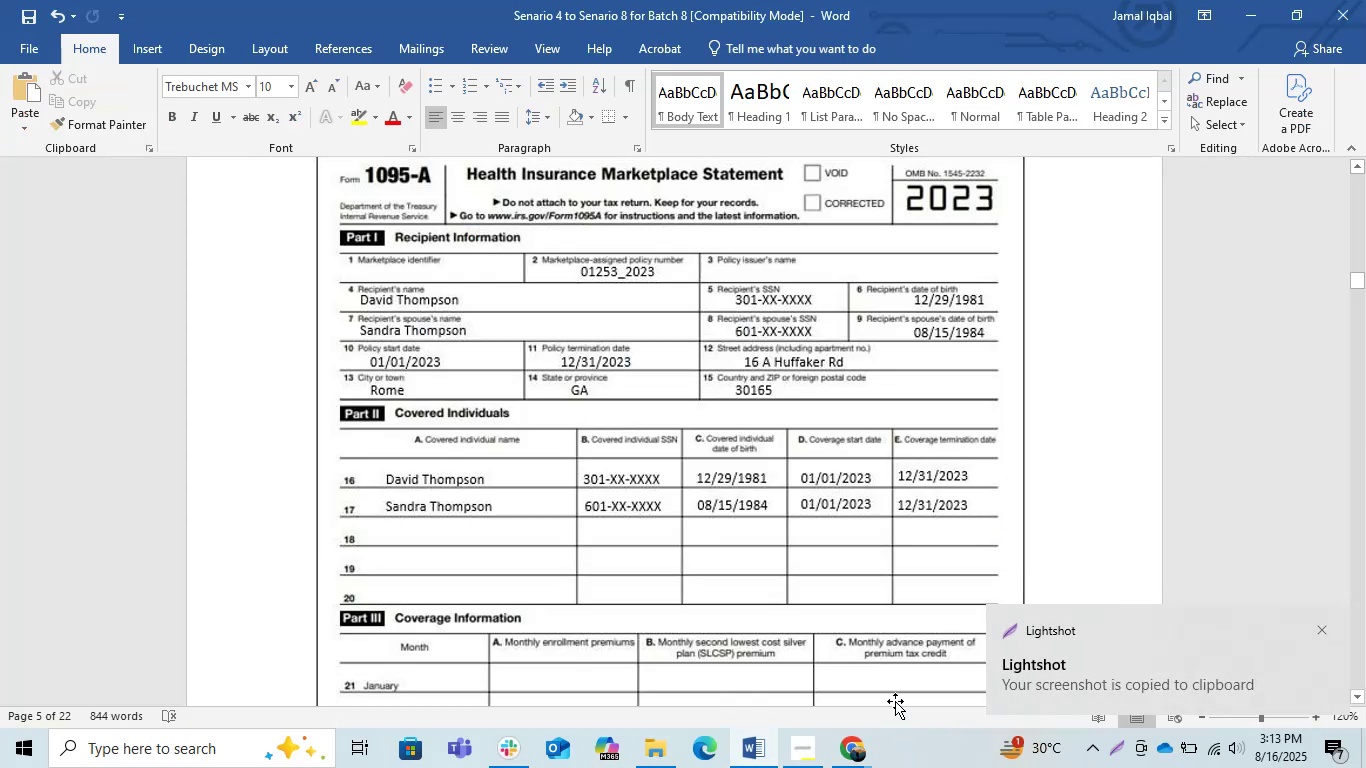 
left_click([1245, 4])
 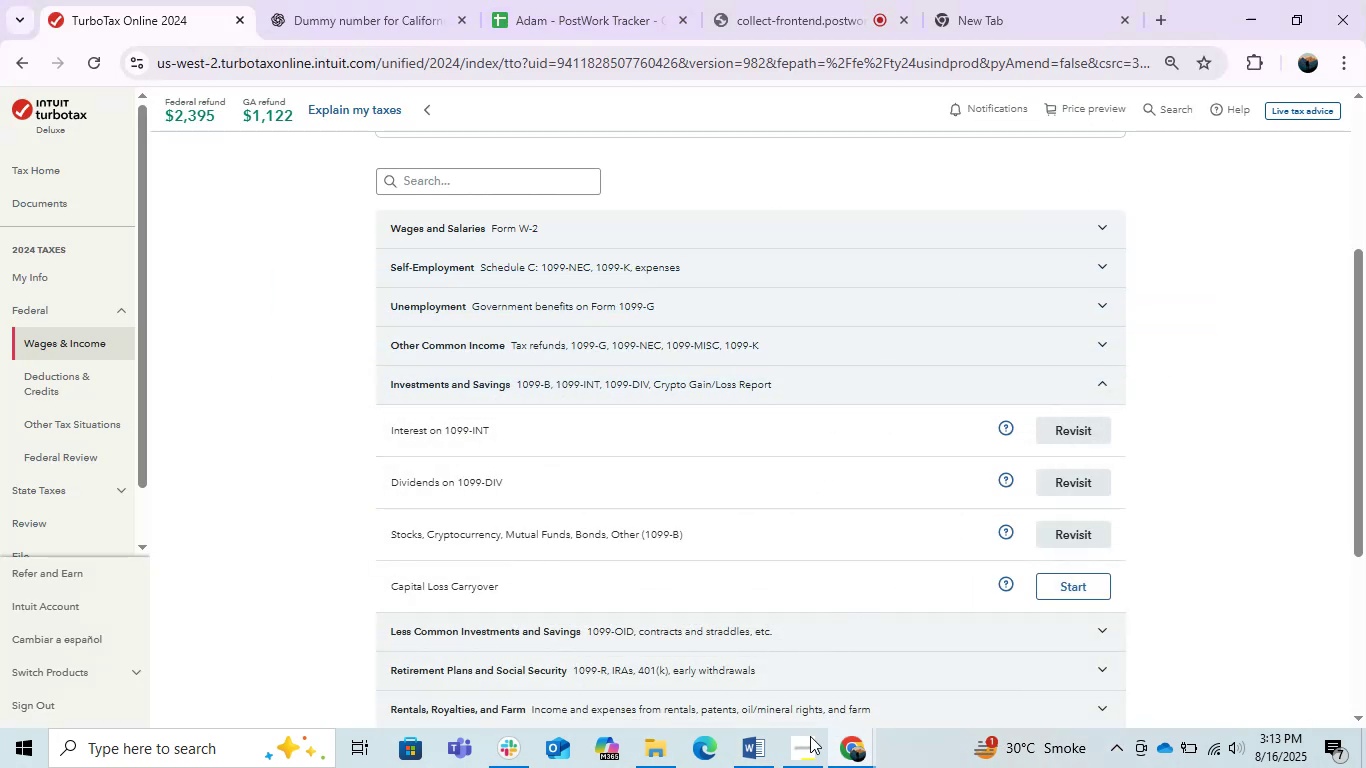 
left_click([860, 755])
 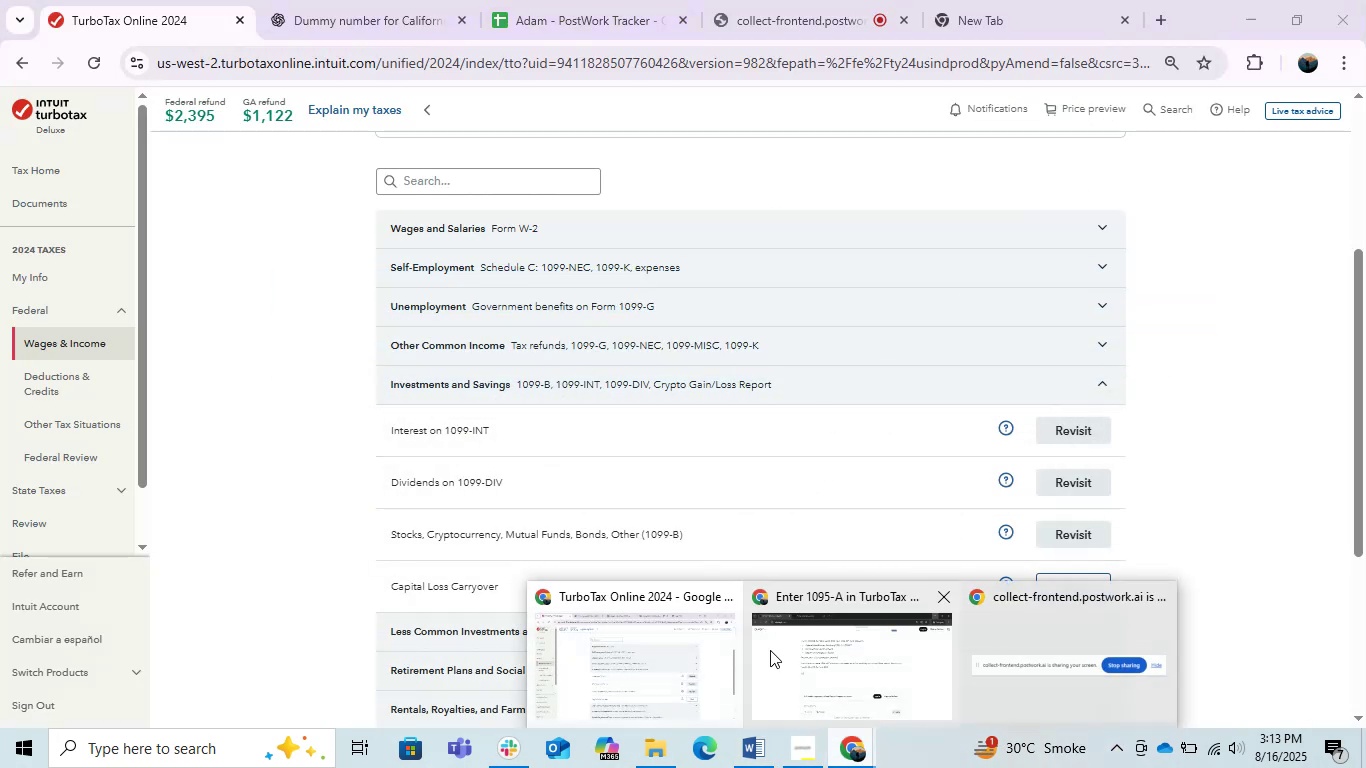 
left_click([840, 677])
 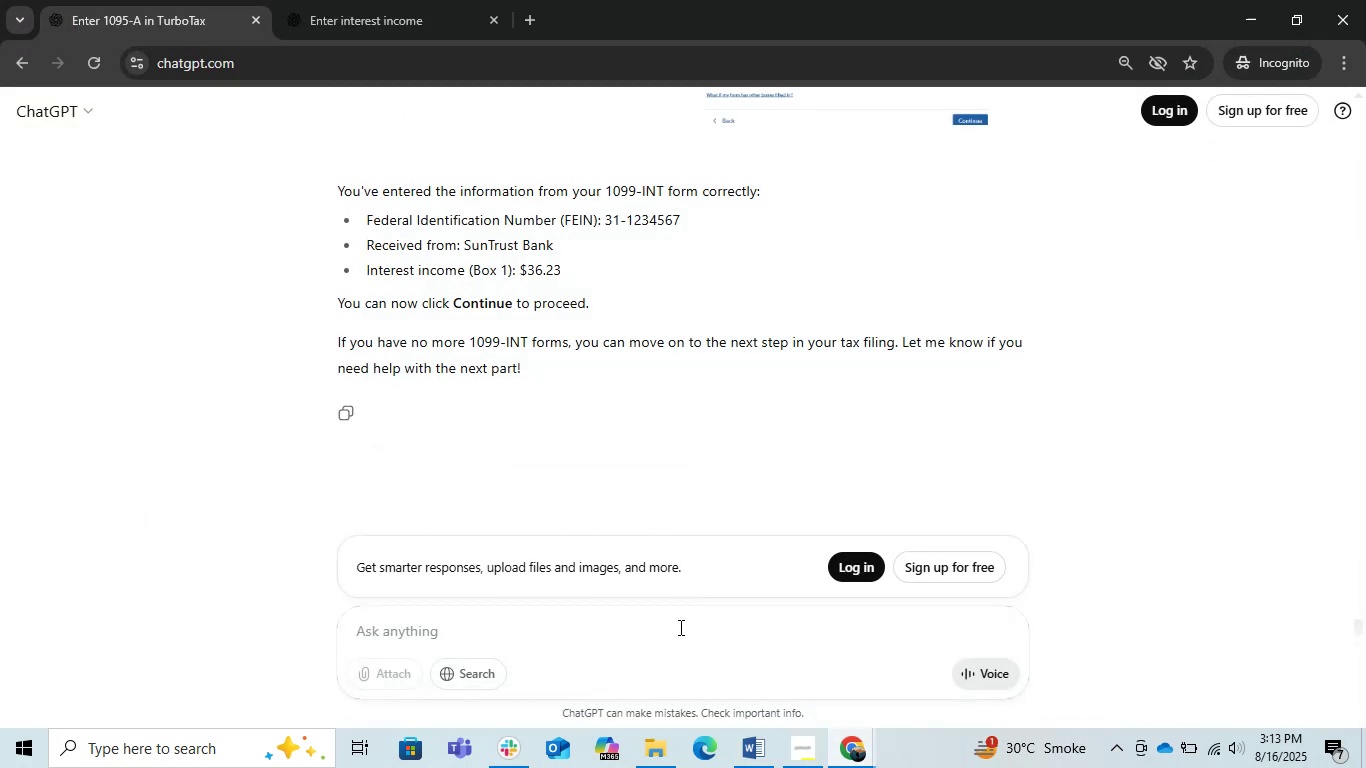 
key(Control+ControlLeft)
 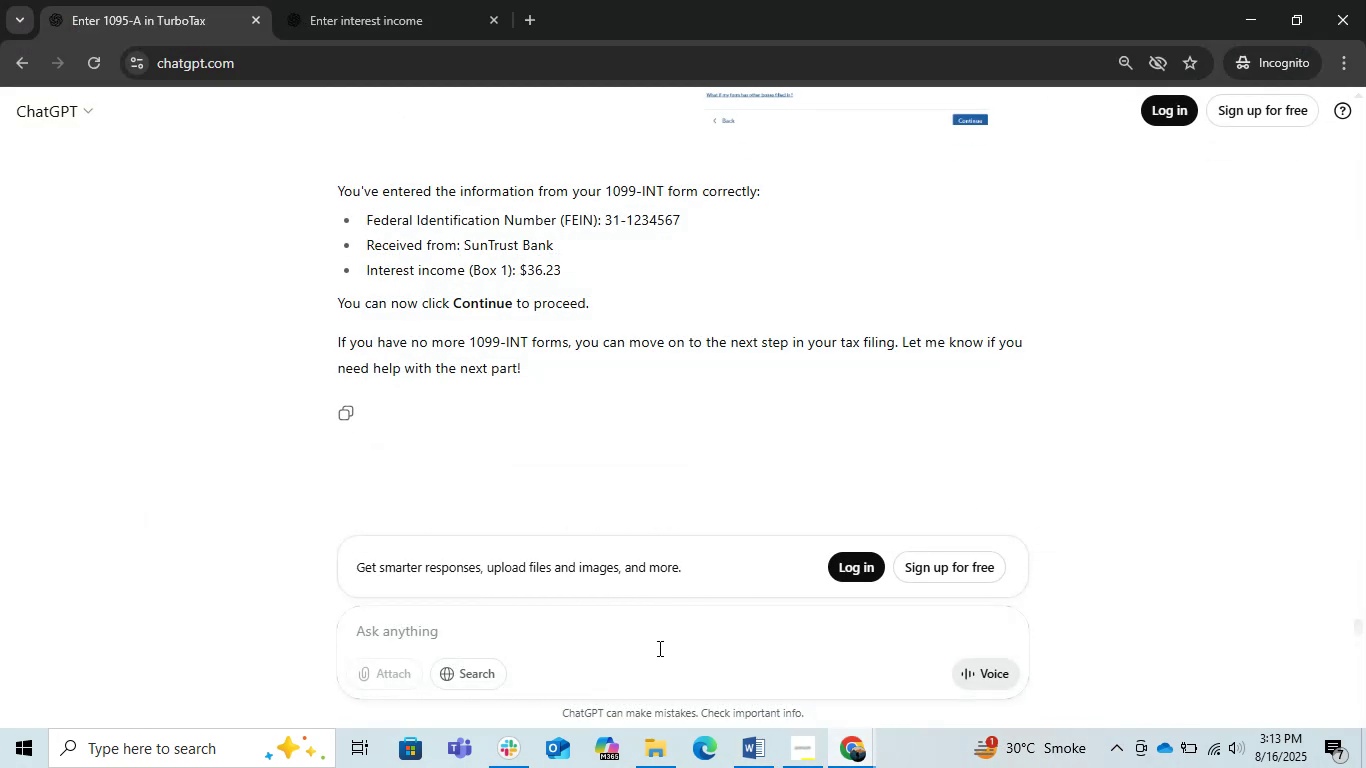 
left_click([658, 648])
 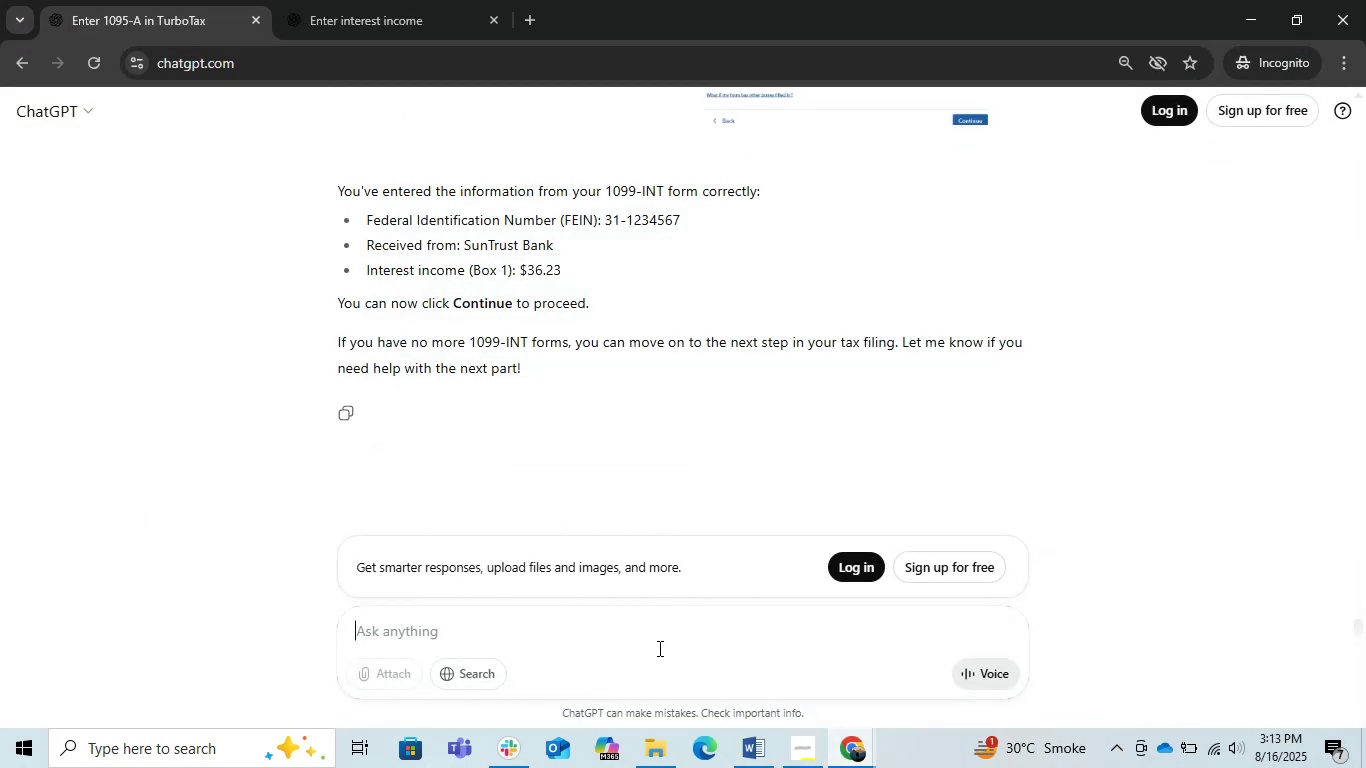 
key(Control+ControlLeft)
 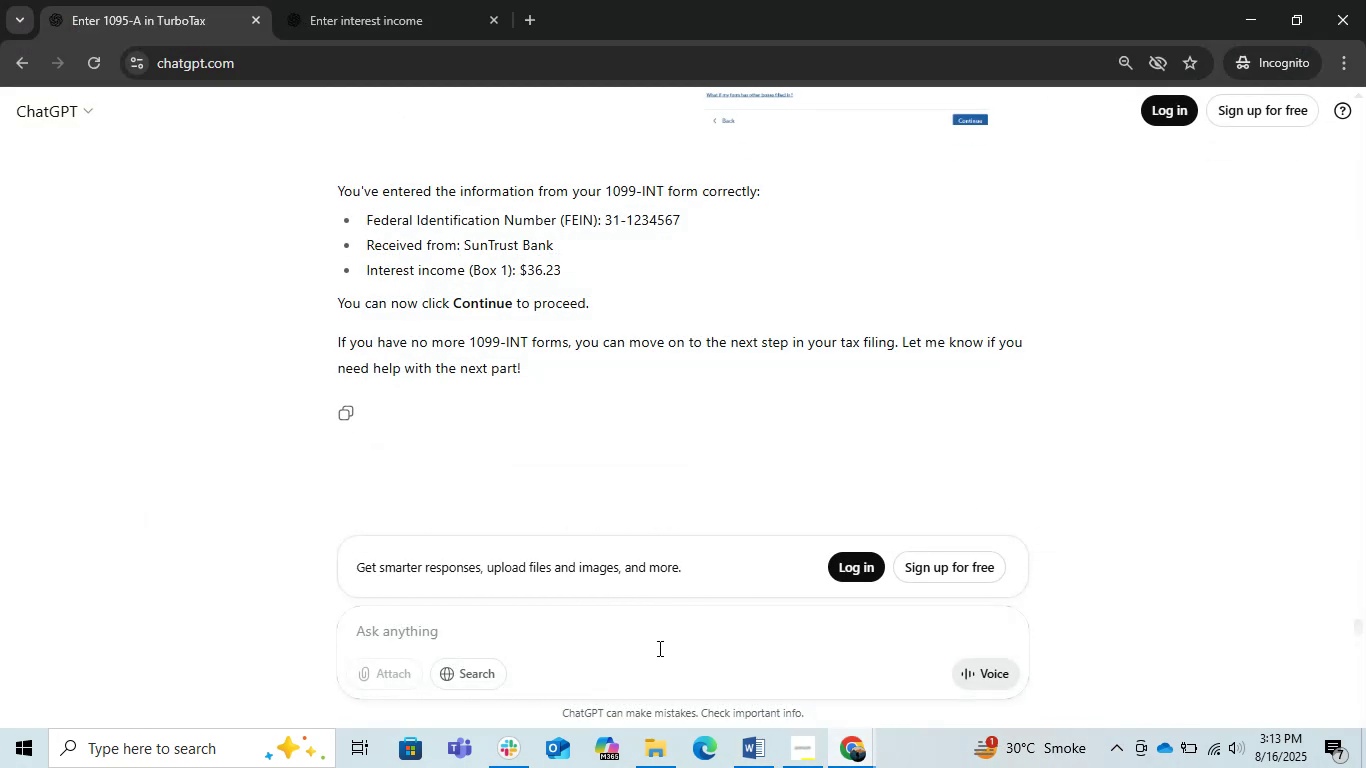 
key(Control+V)
 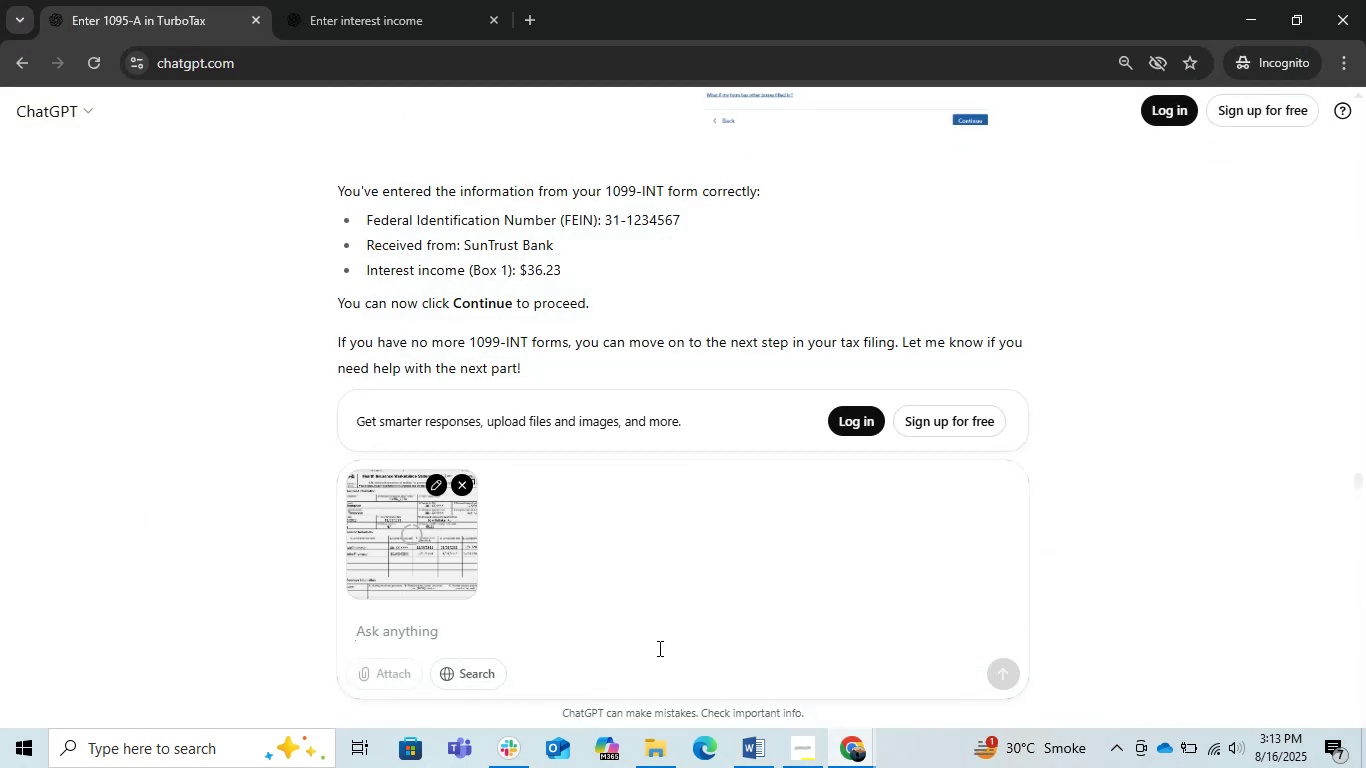 
key(Alt+Tab)
 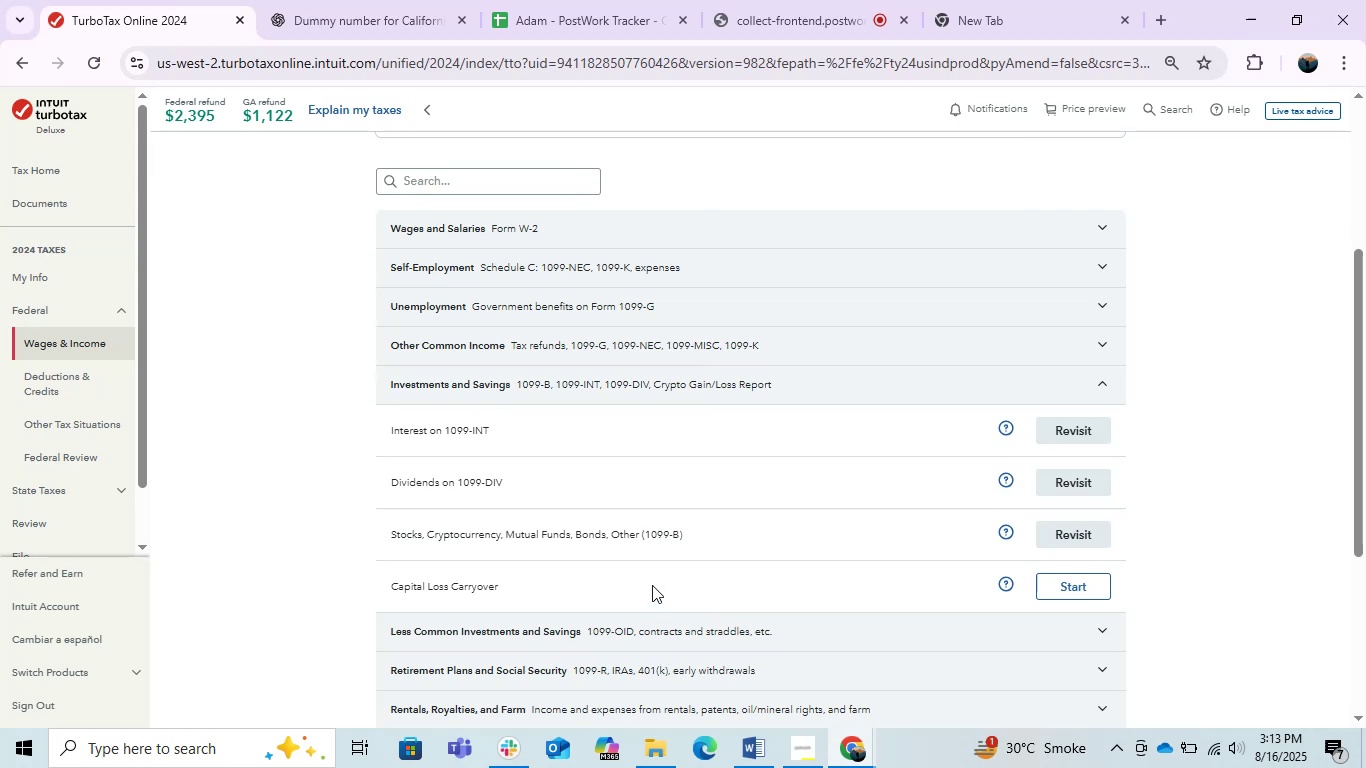 
scroll: coordinate [652, 585], scroll_direction: down, amount: 1.0
 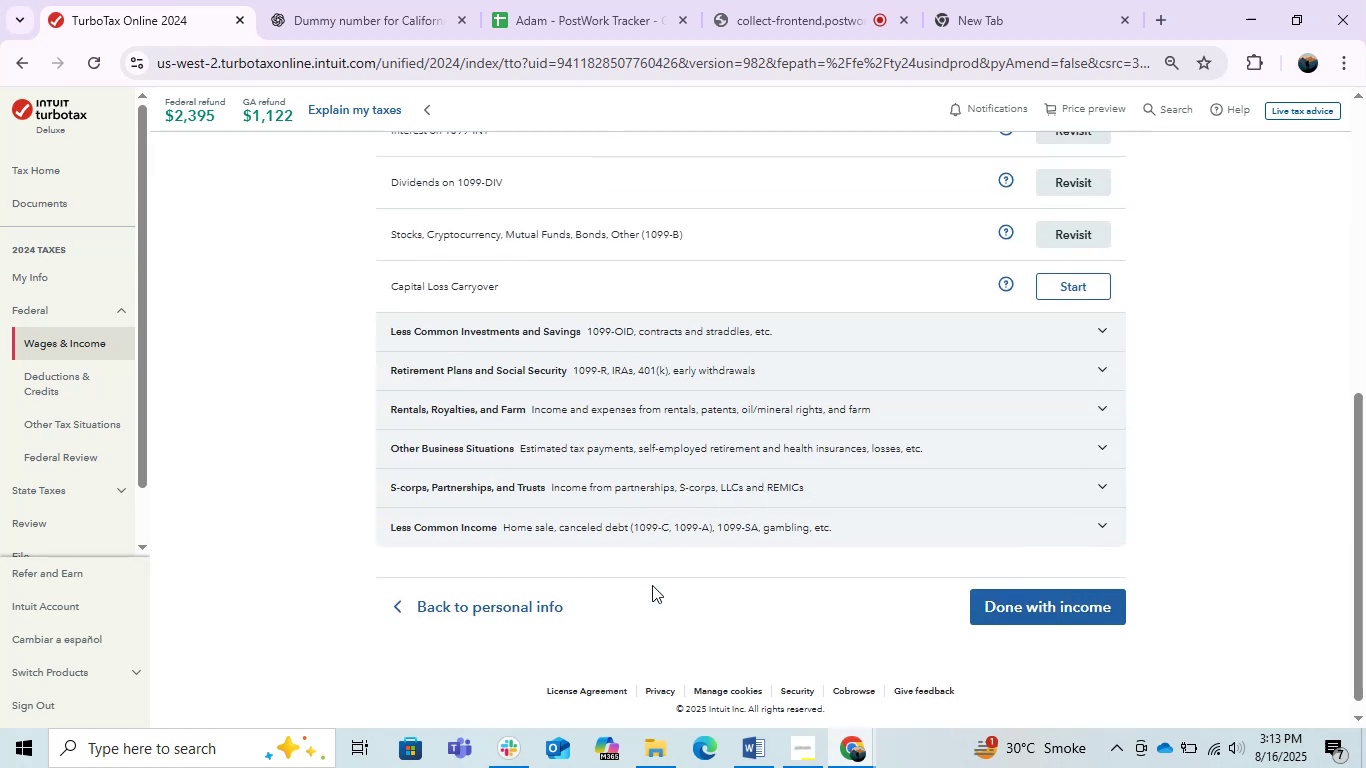 
scroll: coordinate [652, 585], scroll_direction: up, amount: 1.0
 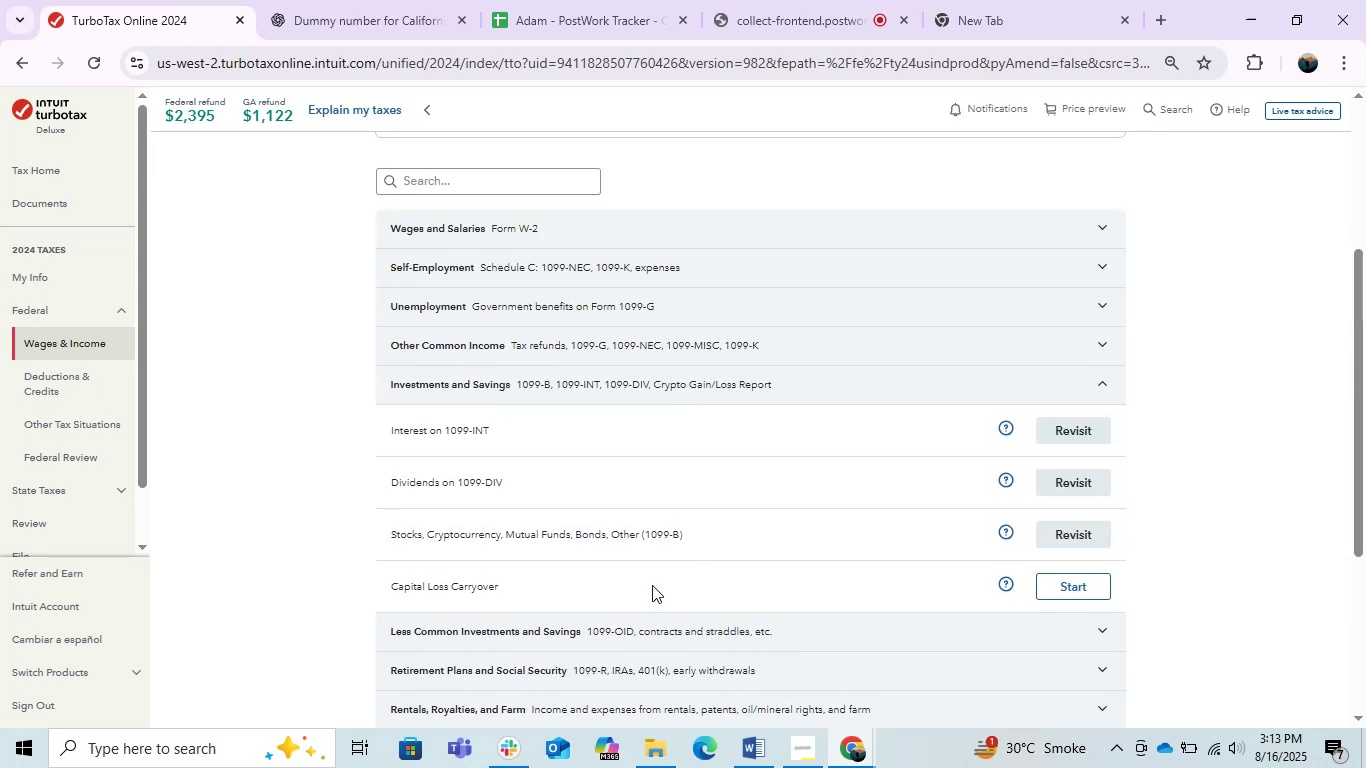 
scroll: coordinate [652, 585], scroll_direction: down, amount: 1.0
 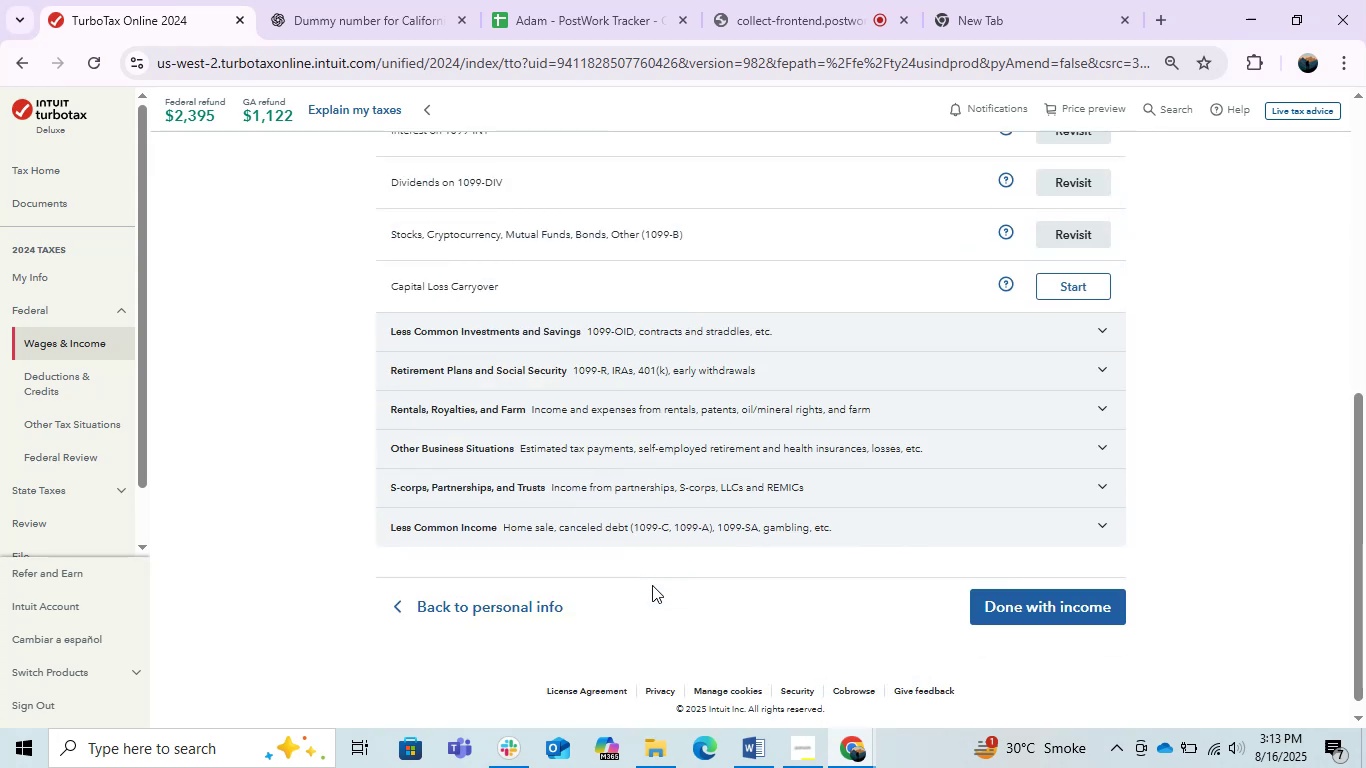 
scroll: coordinate [652, 585], scroll_direction: up, amount: 1.0
 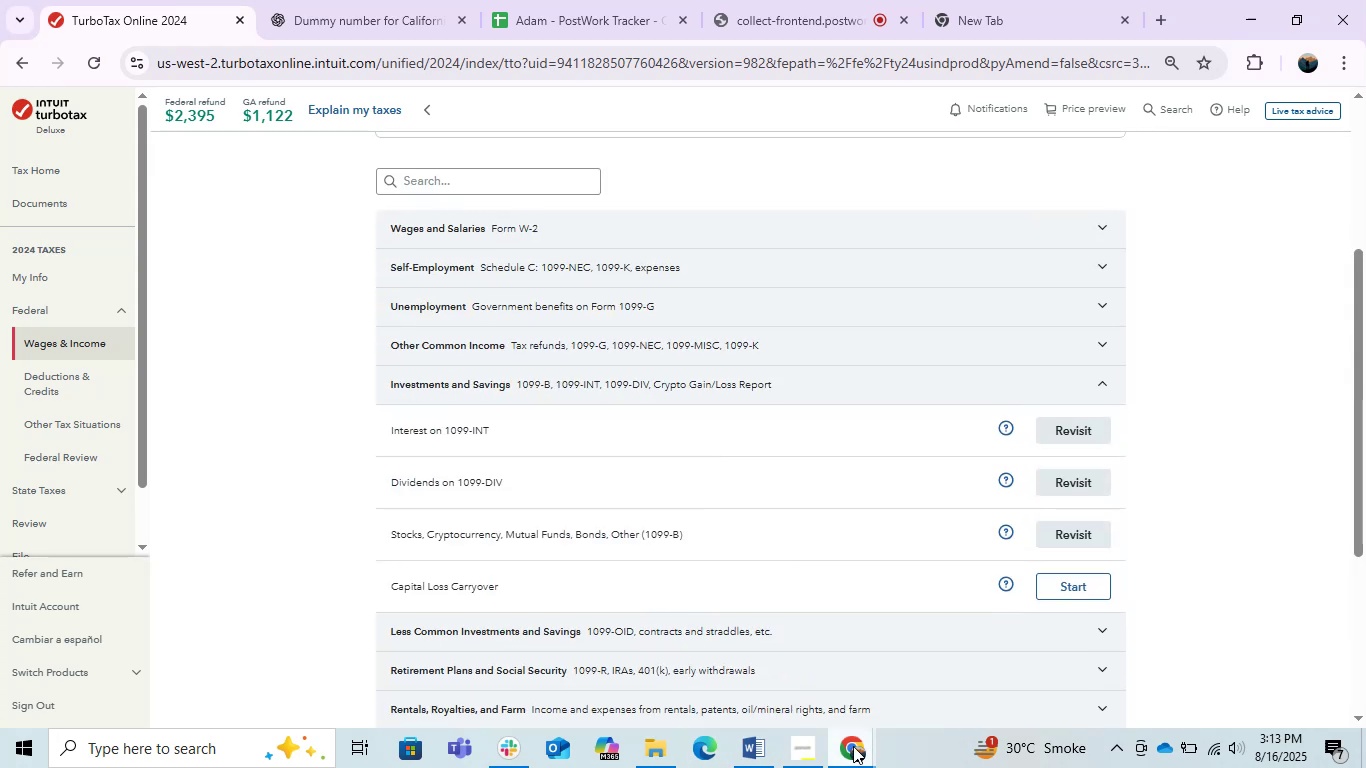 
left_click([769, 743])
 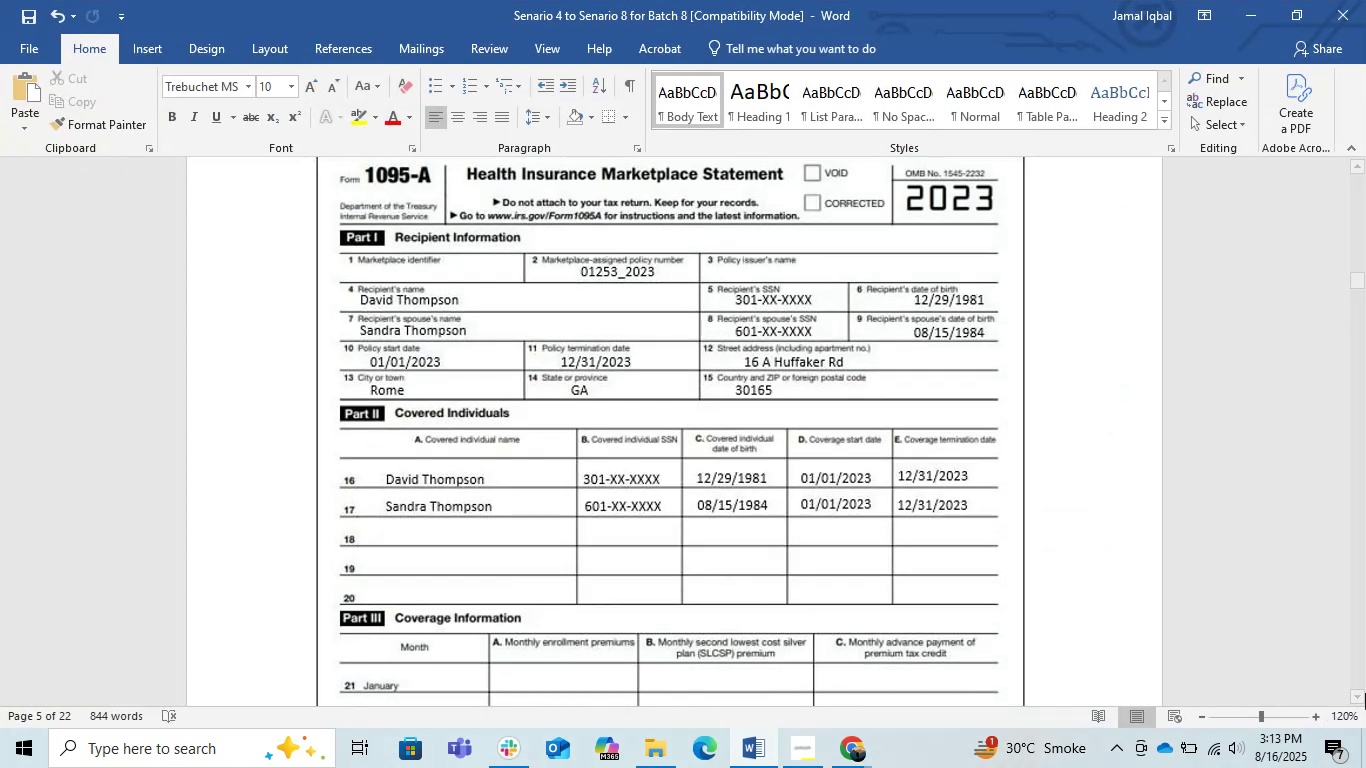 
double_click([1365, 693])
 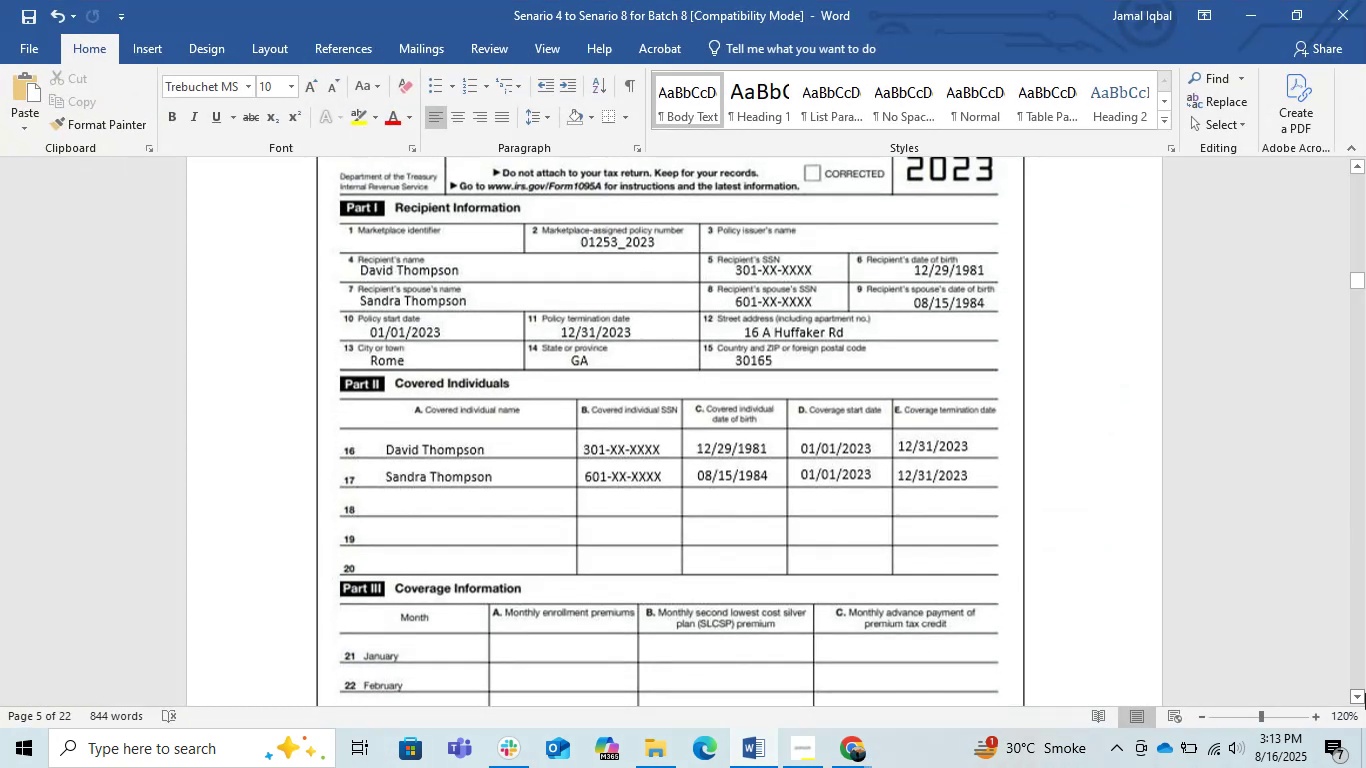 
triple_click([1365, 693])
 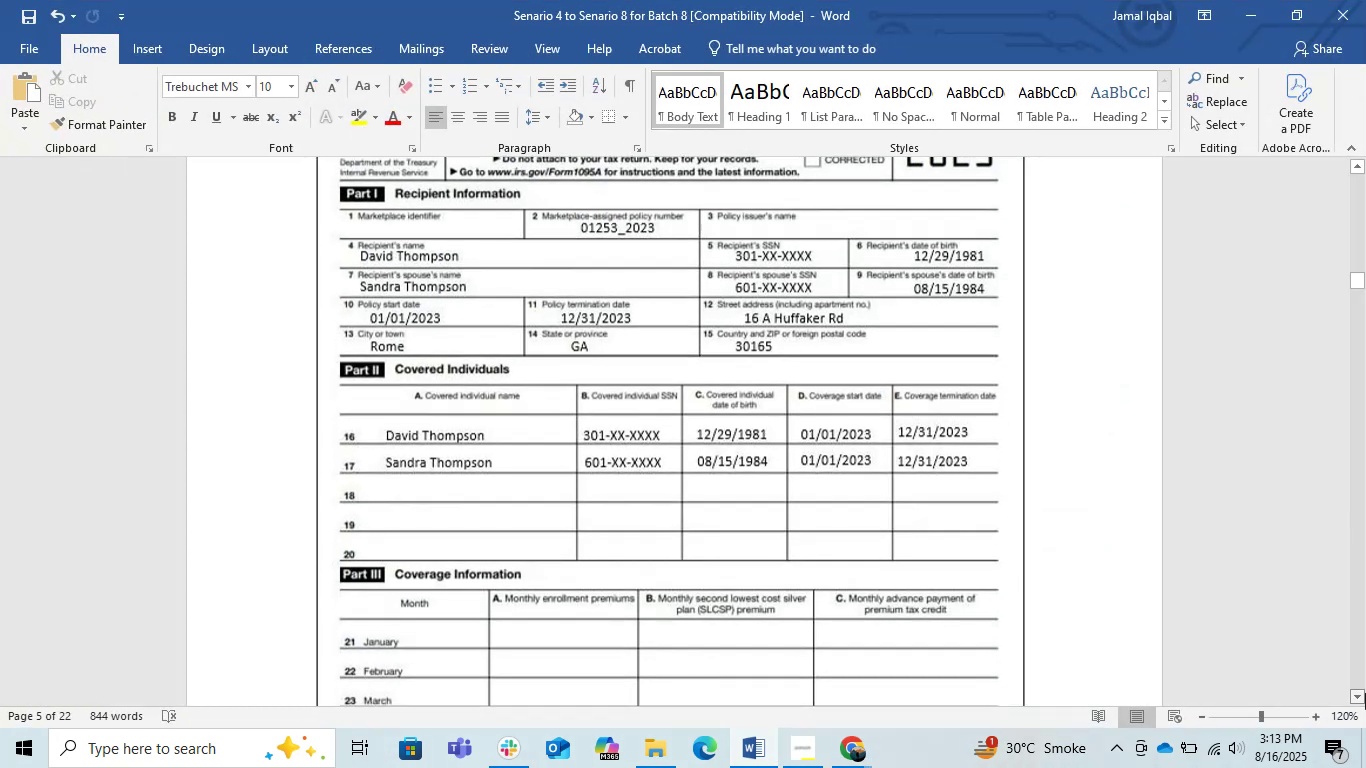 
triple_click([1365, 693])
 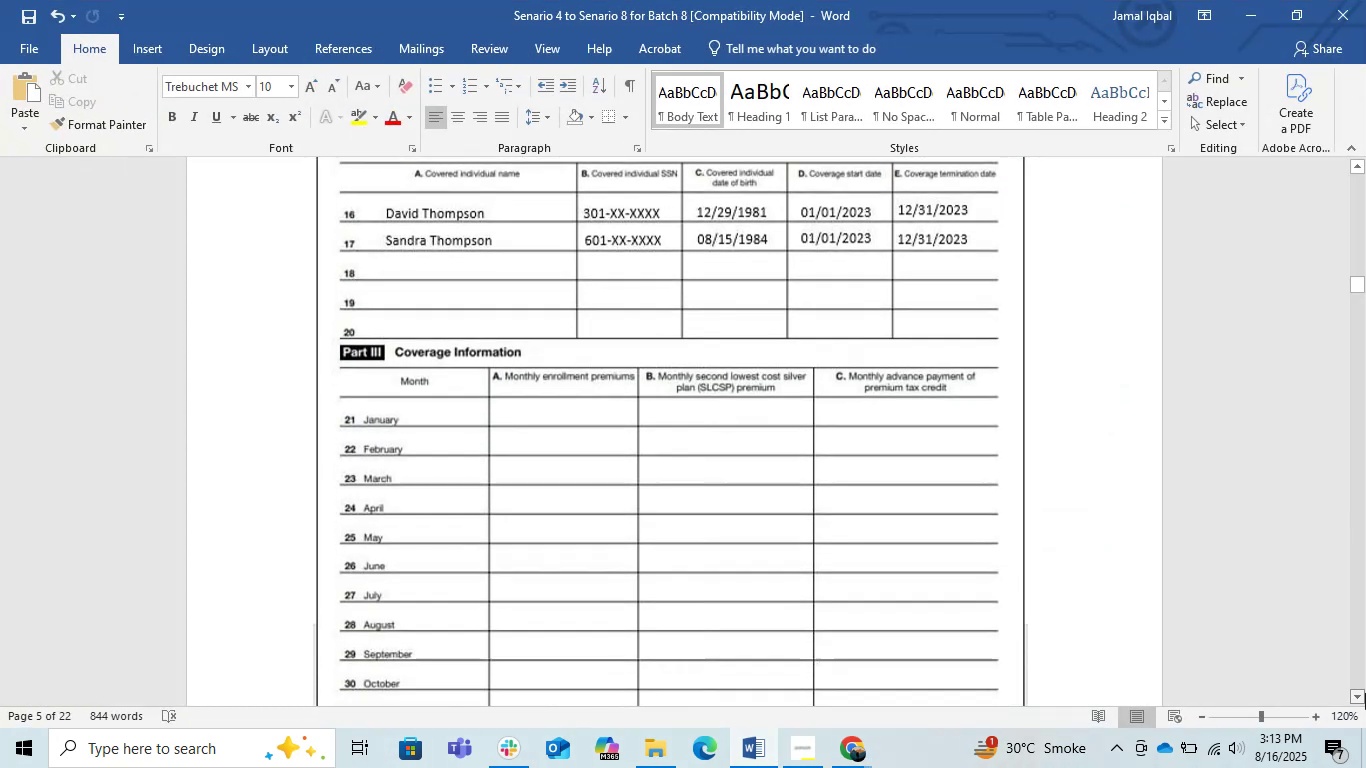 
triple_click([1365, 693])
 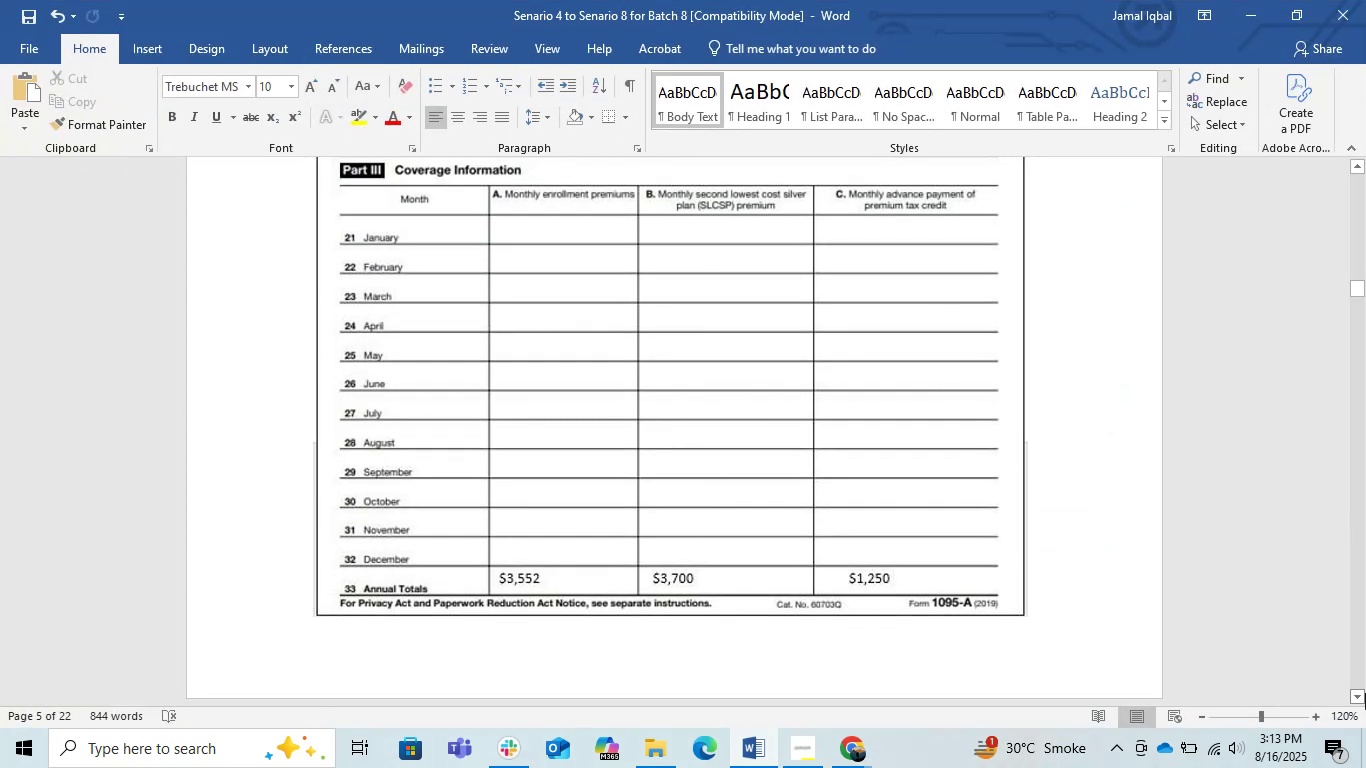 
key(PrintScreen)
 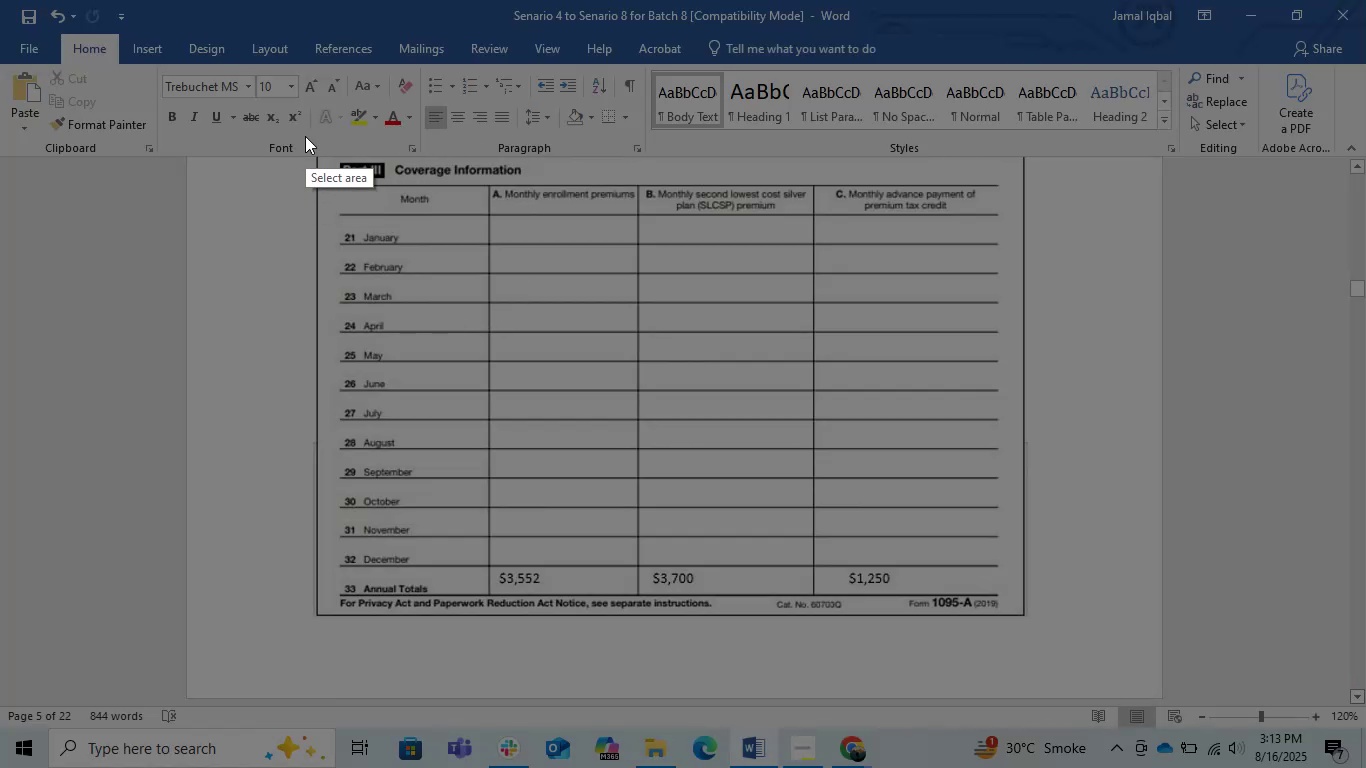 
left_click_drag(start_coordinate=[308, 158], to_coordinate=[1241, 650])
 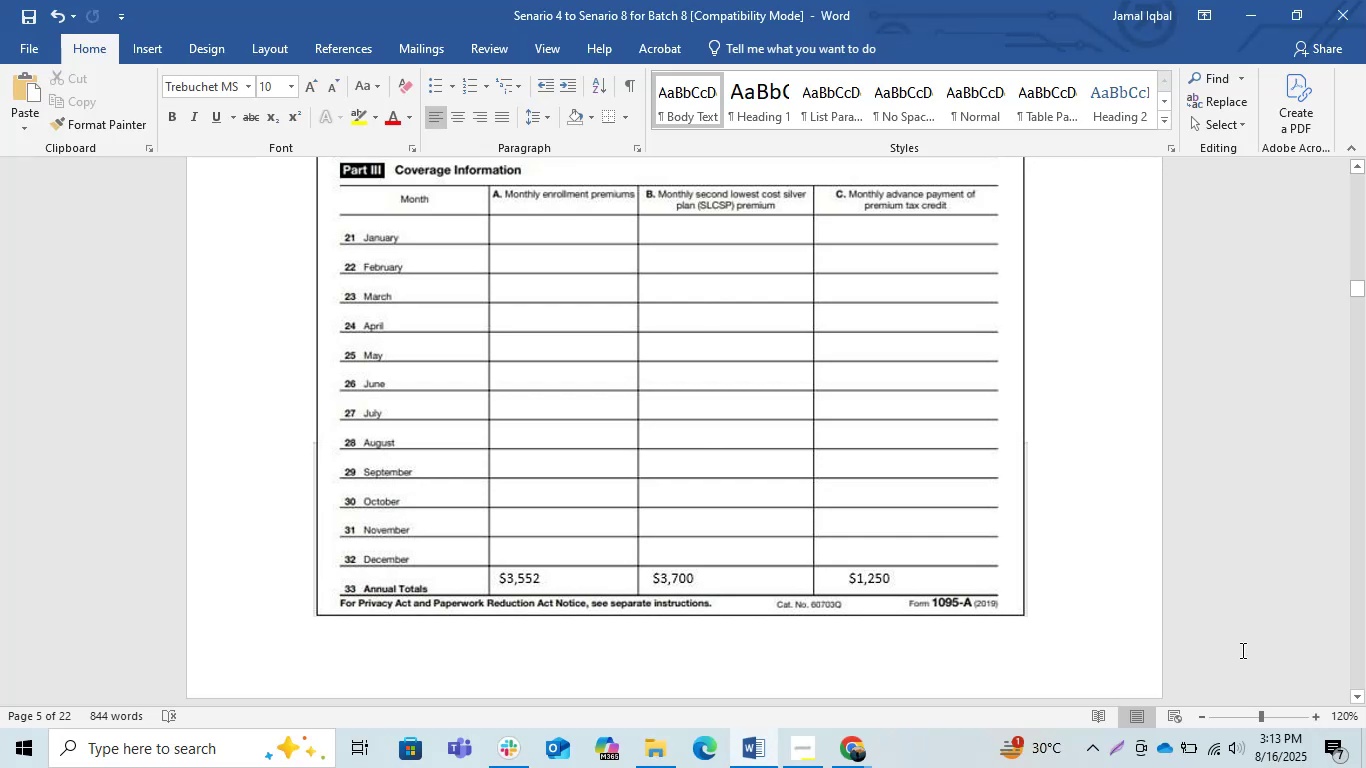 
key(Control+C)
 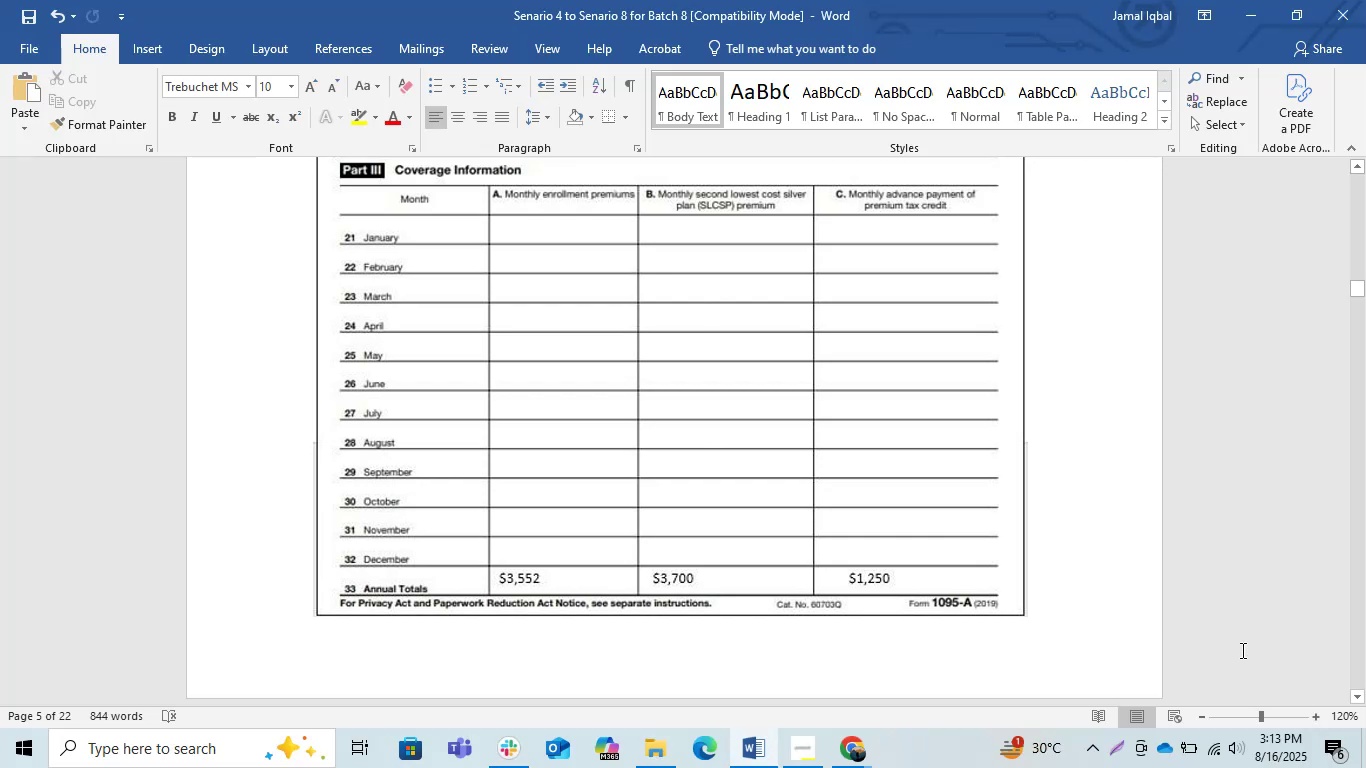 
key(Alt+AltLeft)
 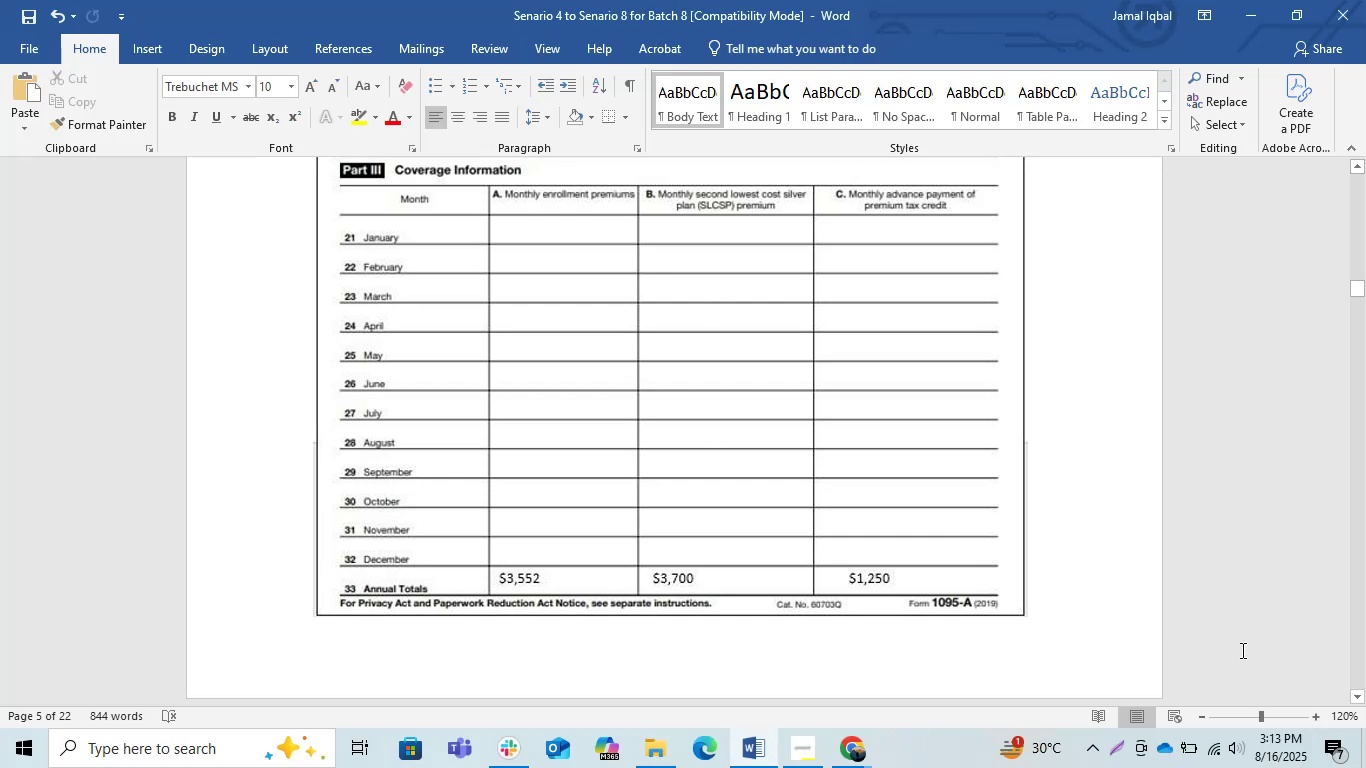 
key(Alt+Tab)
 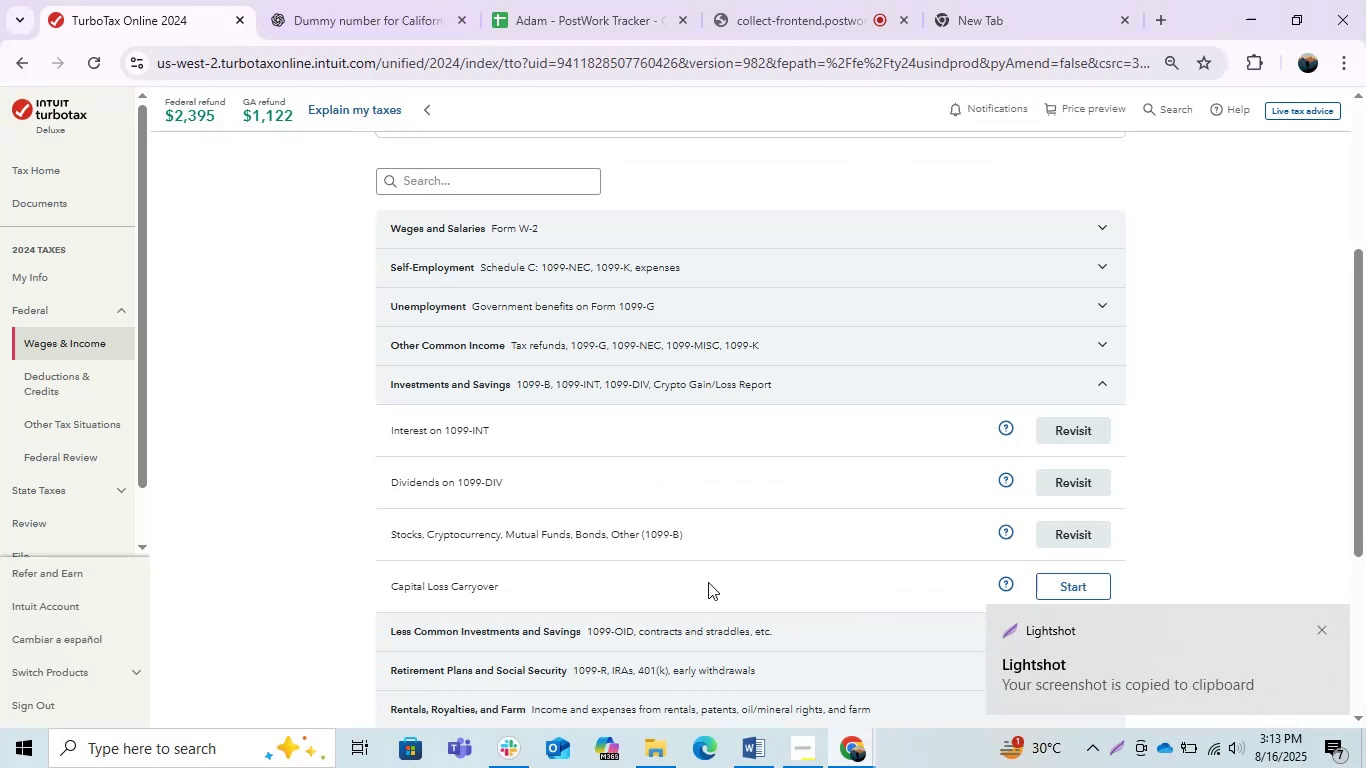 
left_click([862, 766])
 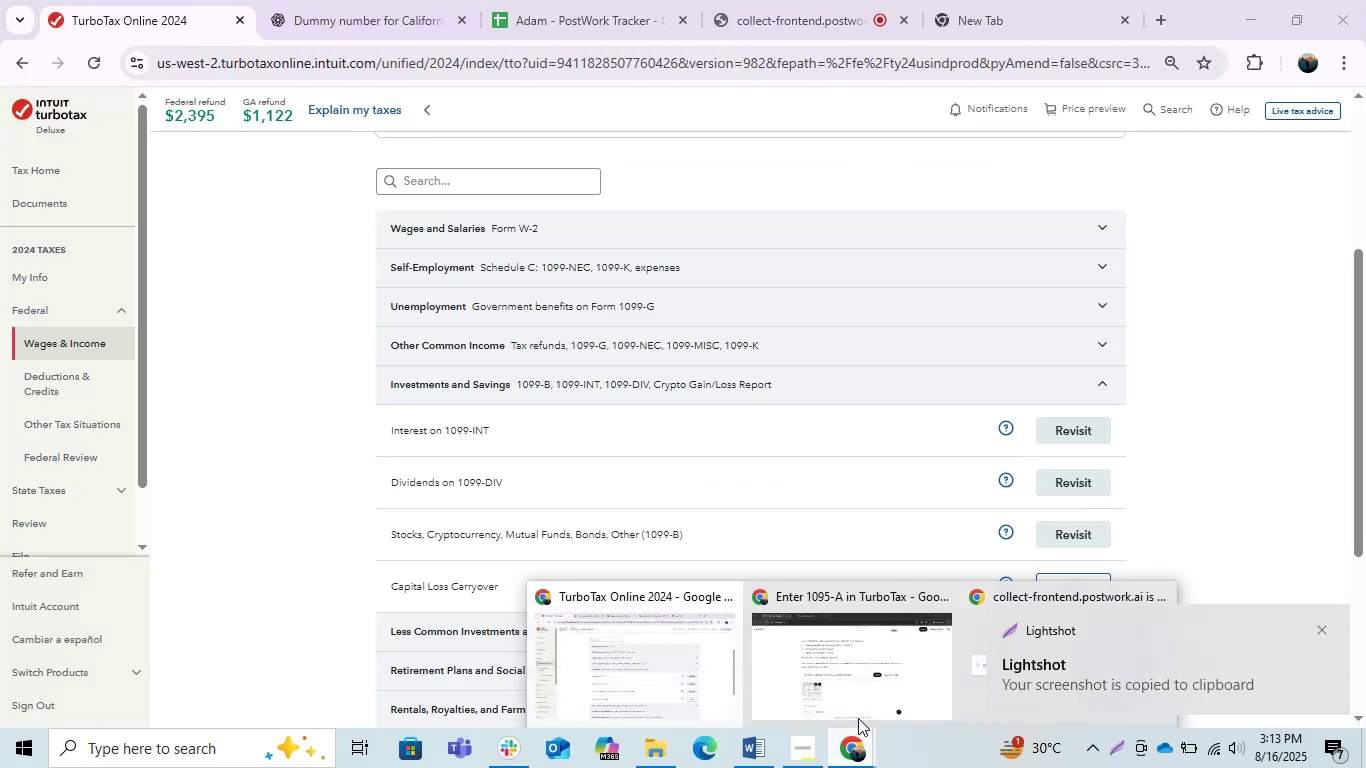 
left_click([831, 677])
 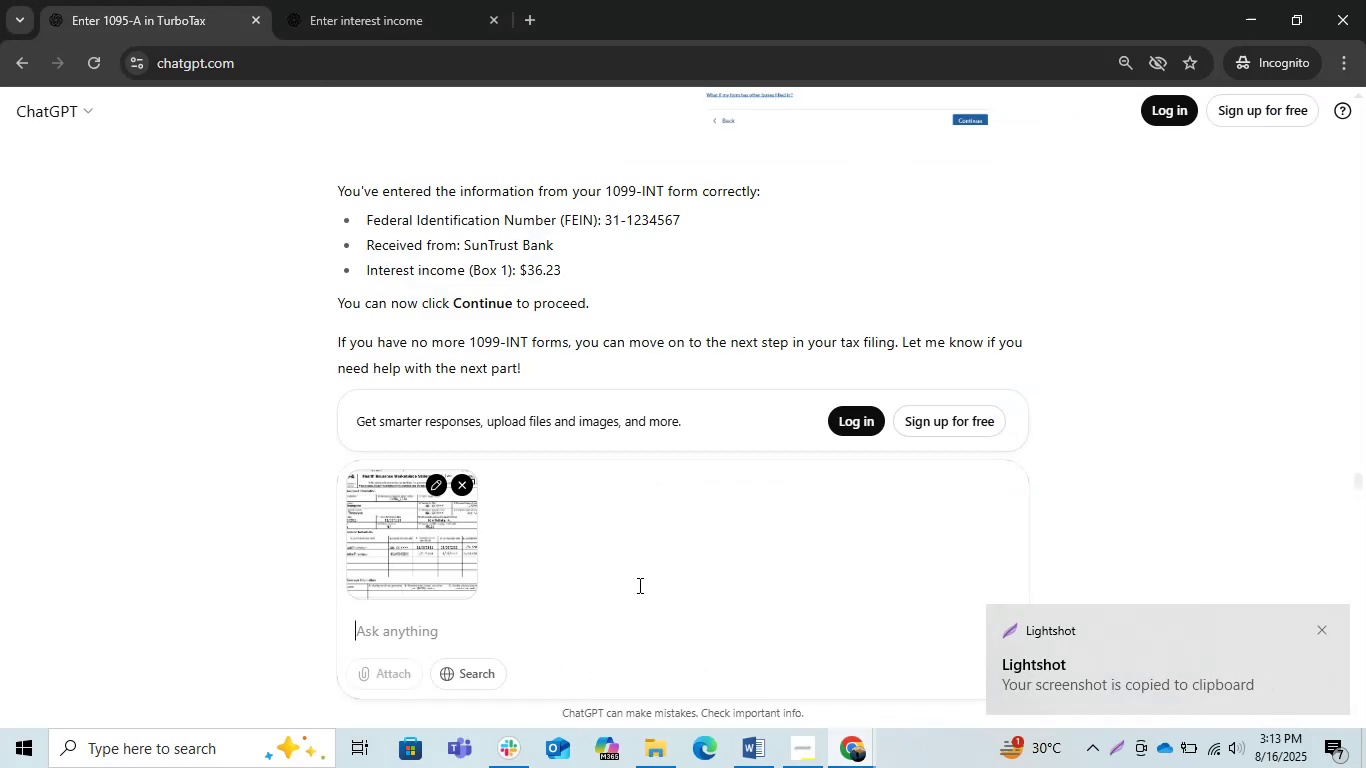 
key(Control+V)
 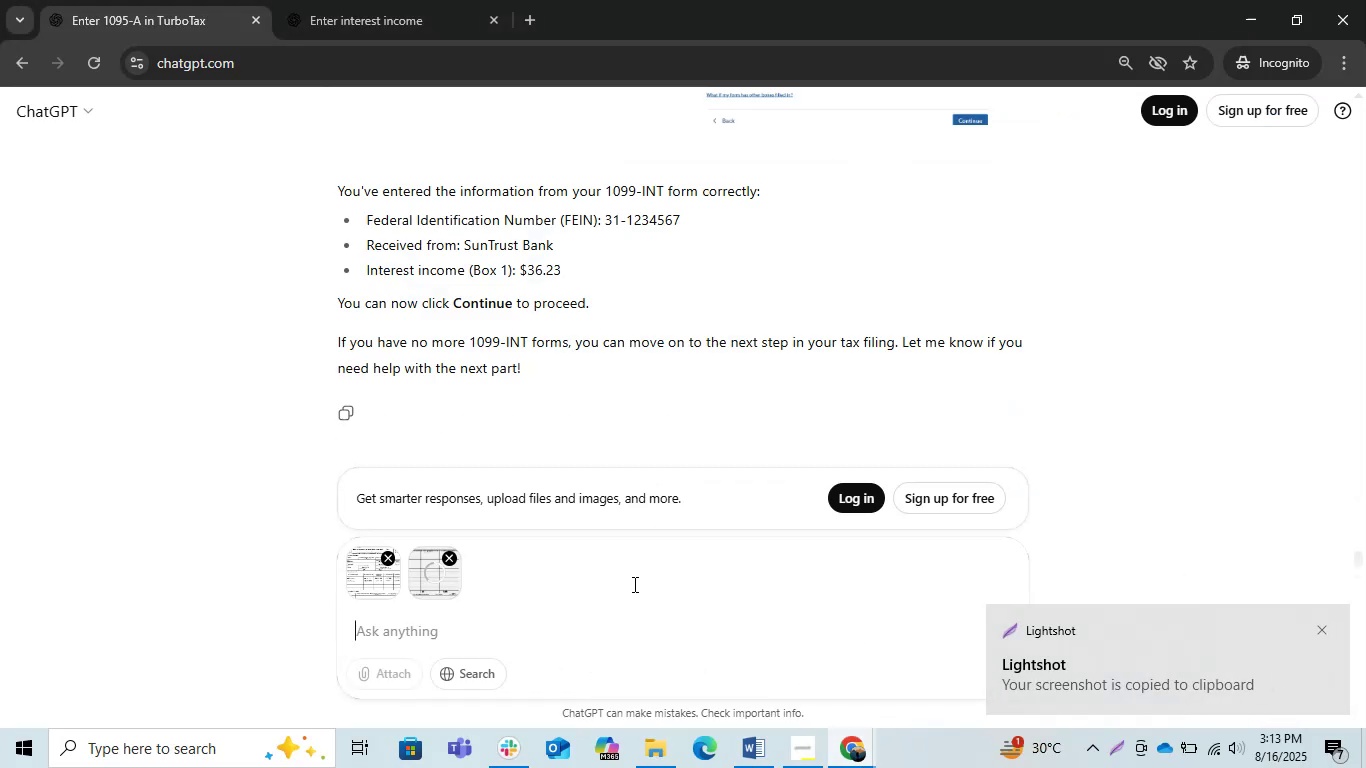 
type(how to add this tab)
key(Backspace)
type(rbo tax software)
 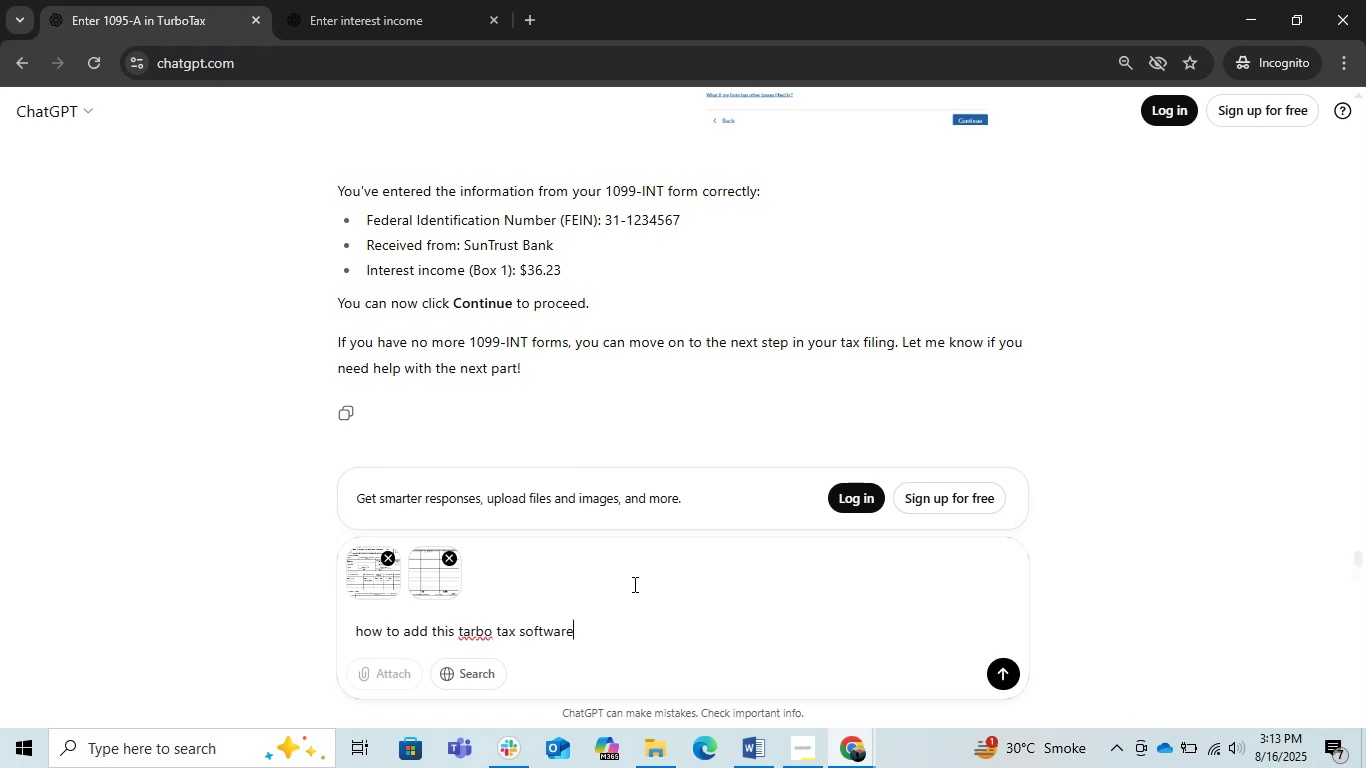 
key(Enter)
 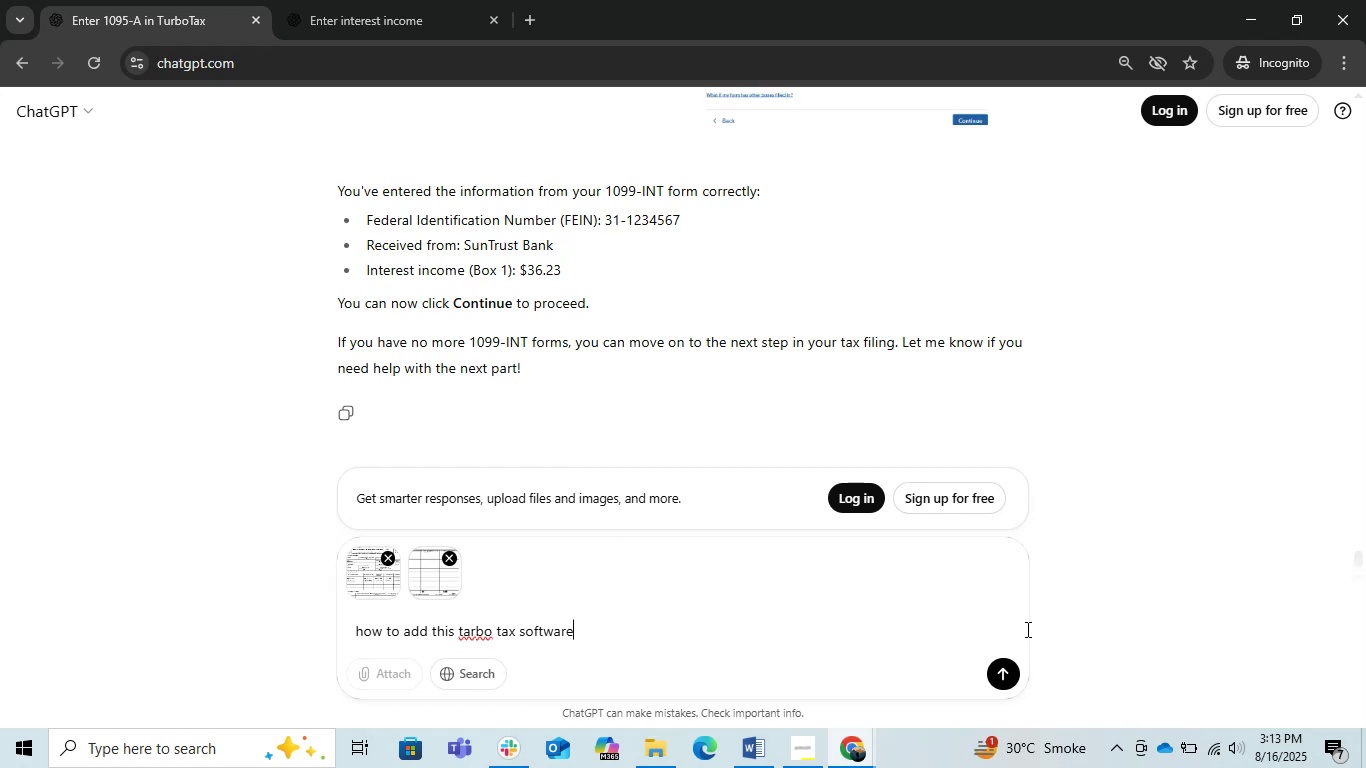 
left_click([1006, 677])
 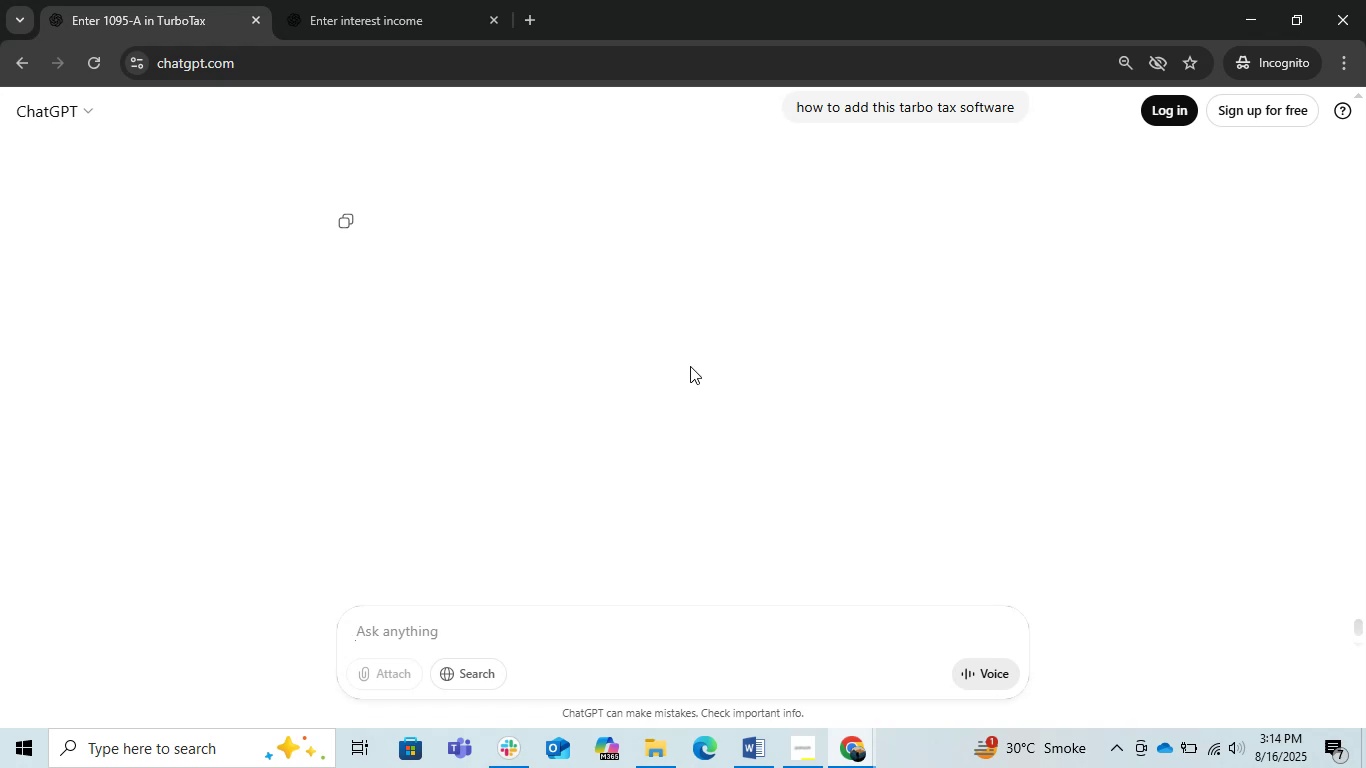 
wait(19.25)
 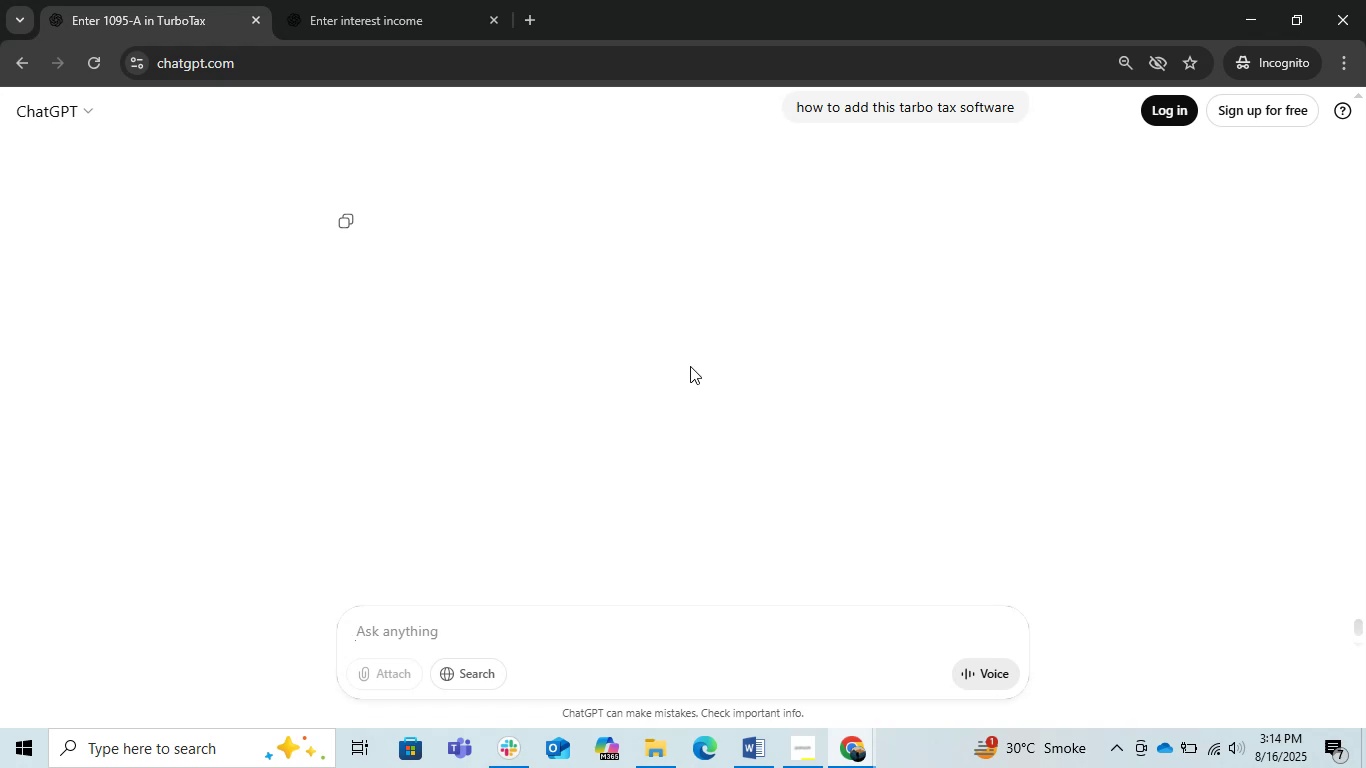 
left_click([854, 745])
 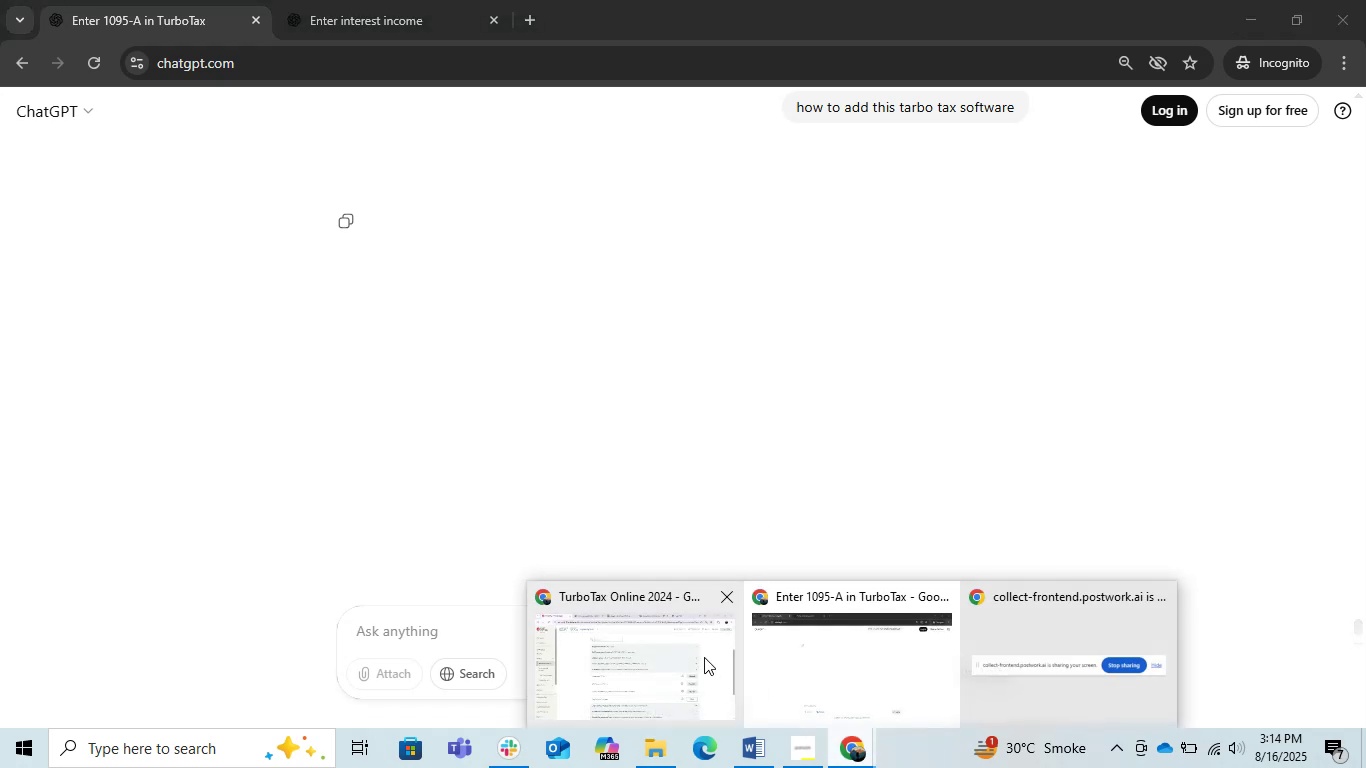 
double_click([689, 656])
 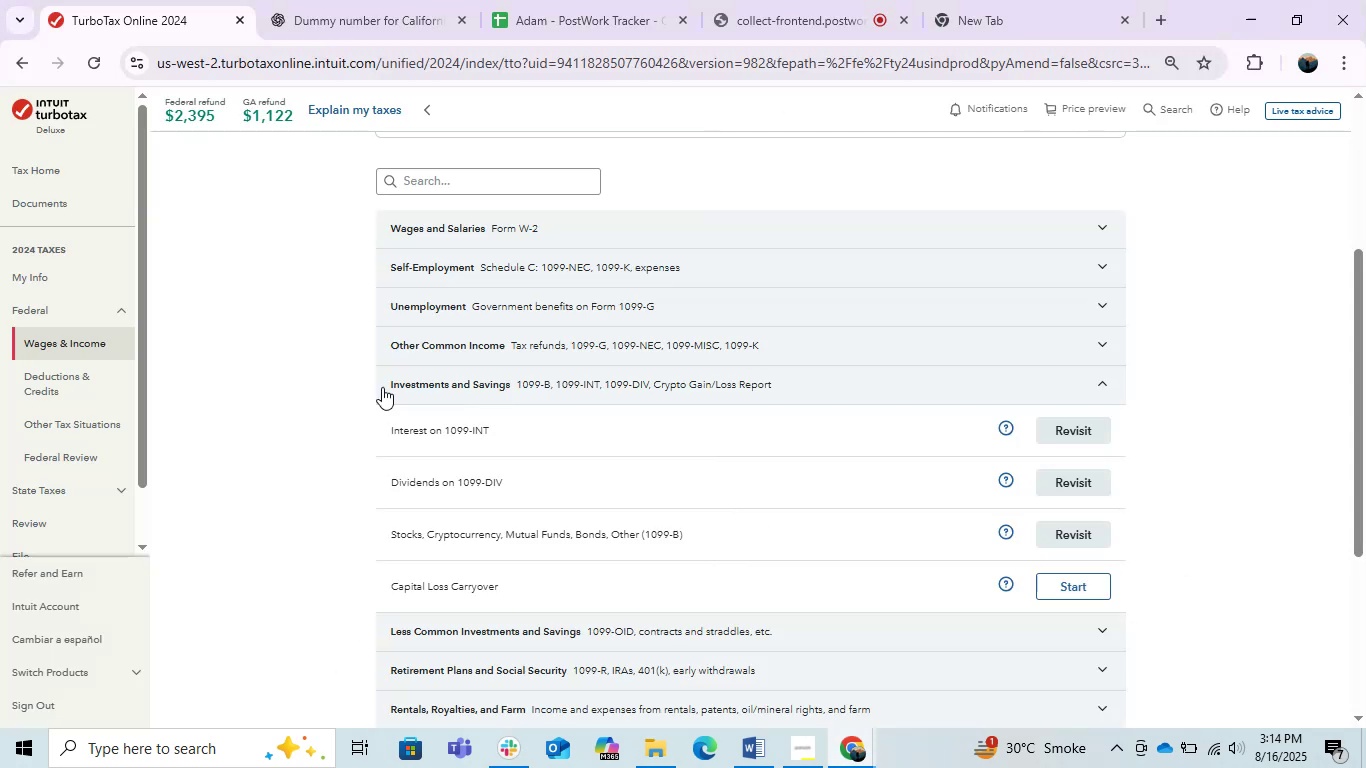 
left_click([264, 373])
 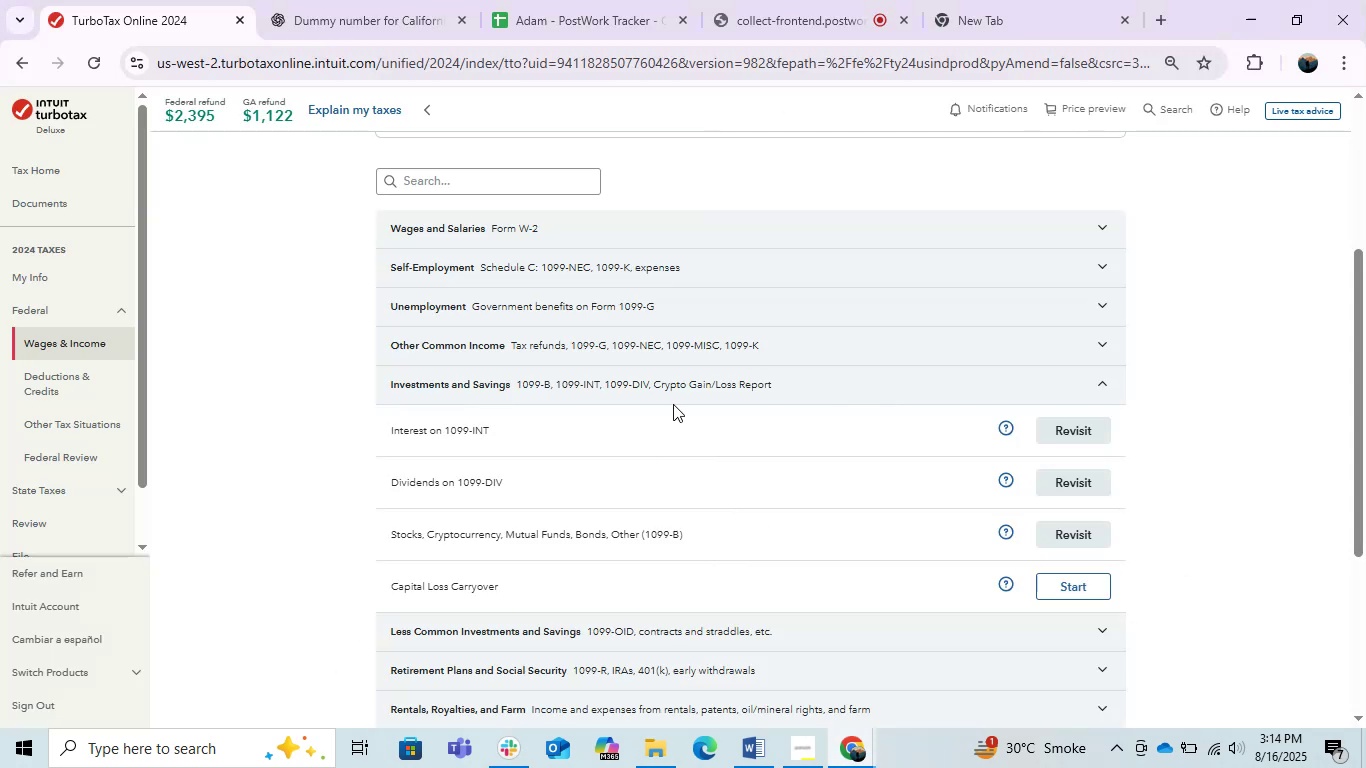 
left_click([896, 373])
 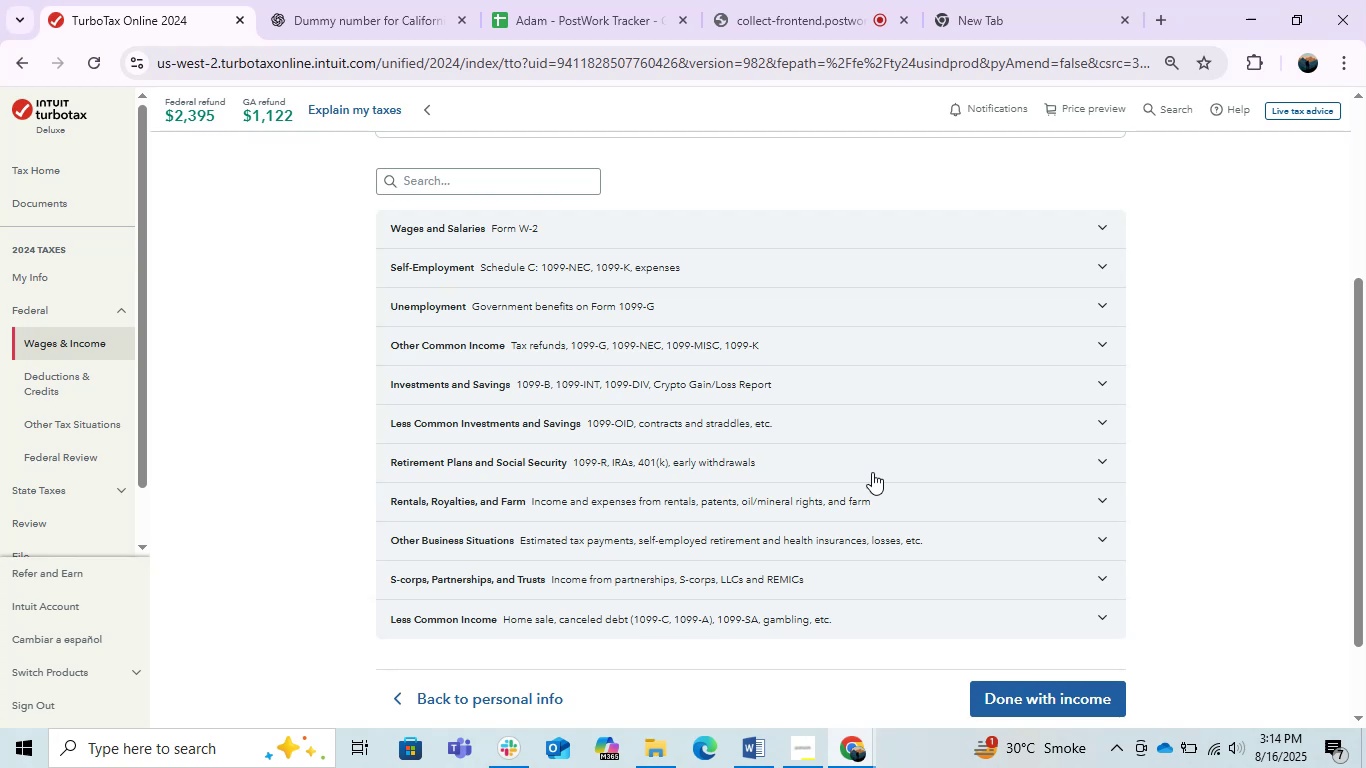 
wait(11.94)
 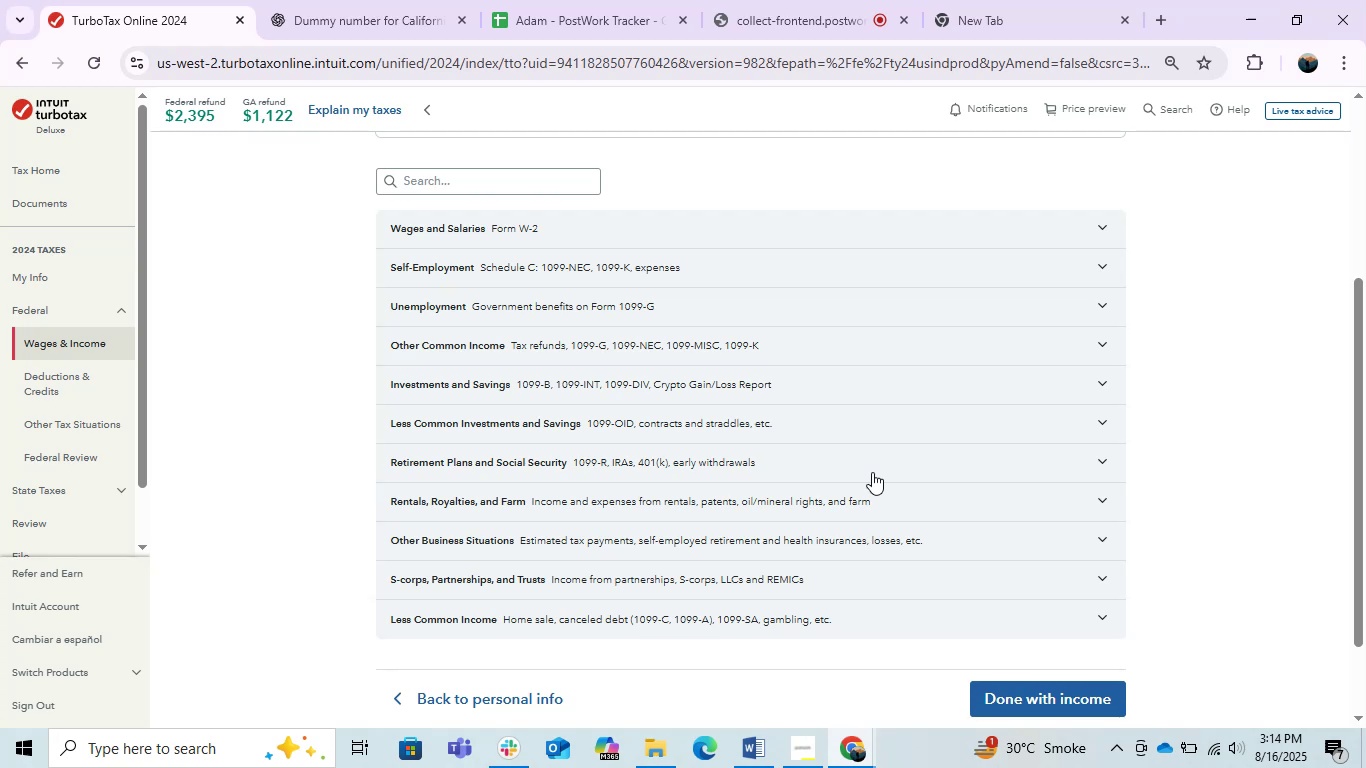 
left_click([75, 391])
 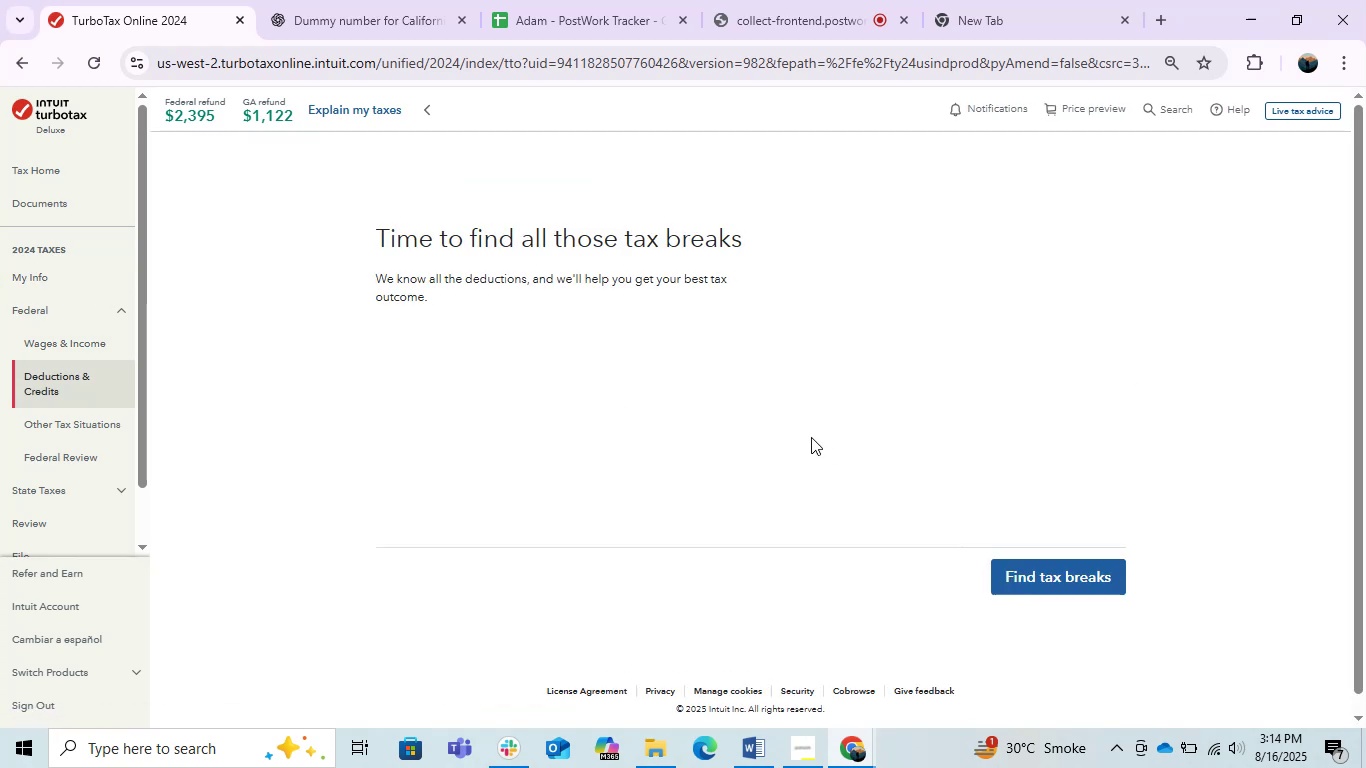 
left_click([1049, 590])
 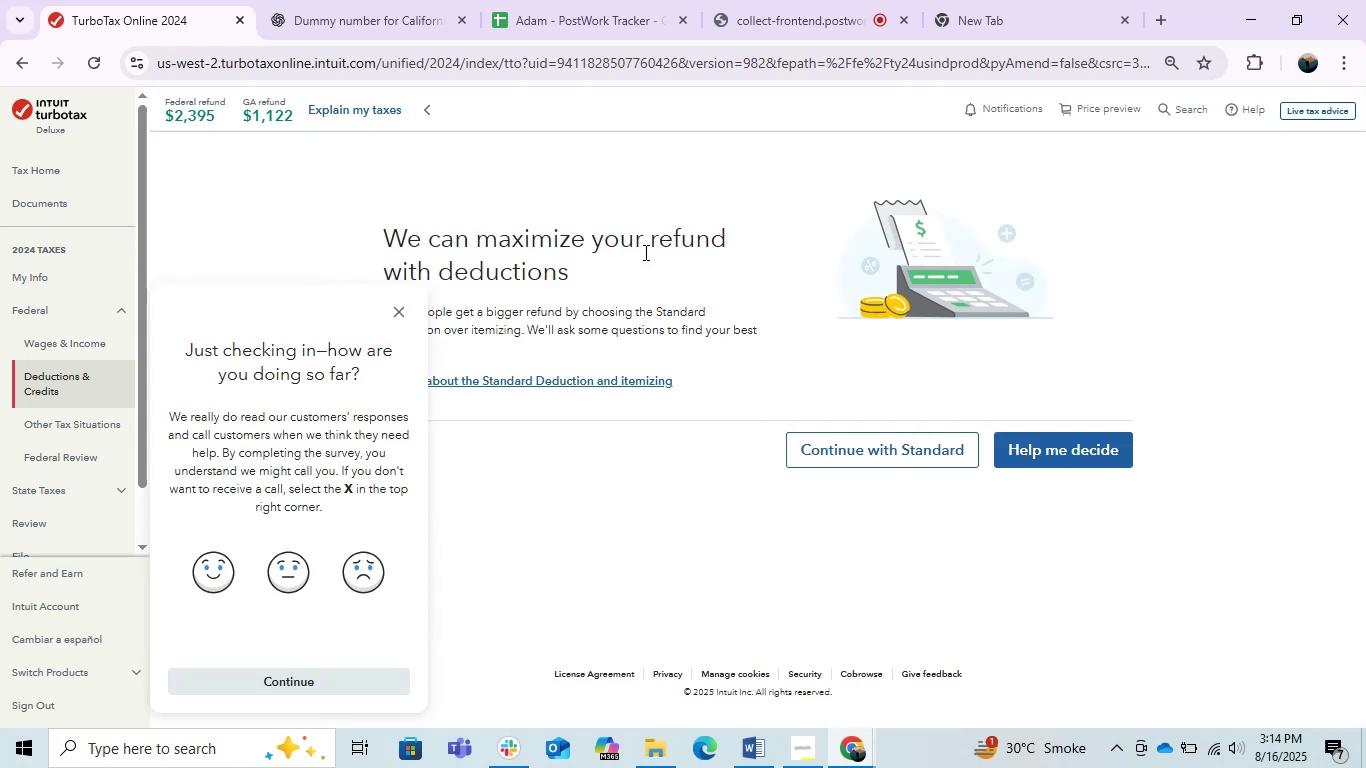 
left_click([399, 312])
 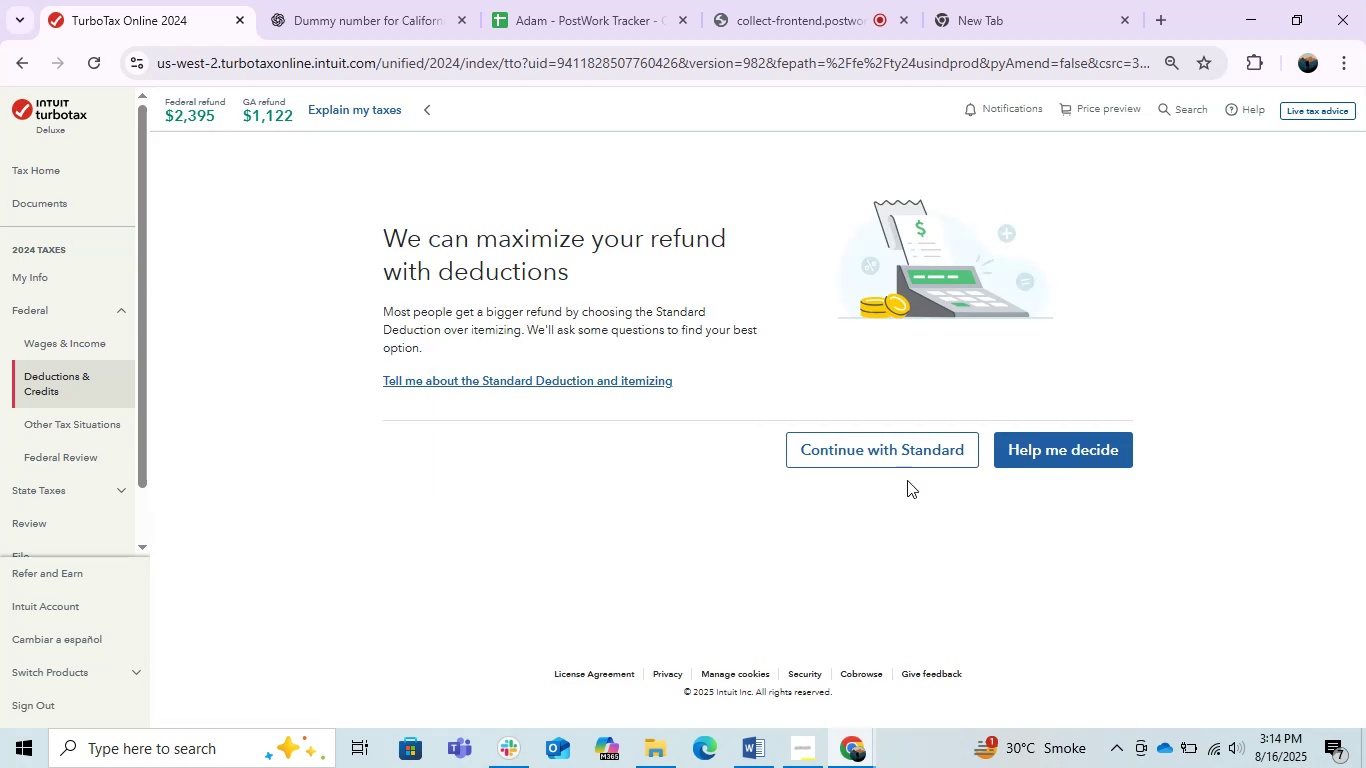 
left_click([865, 450])
 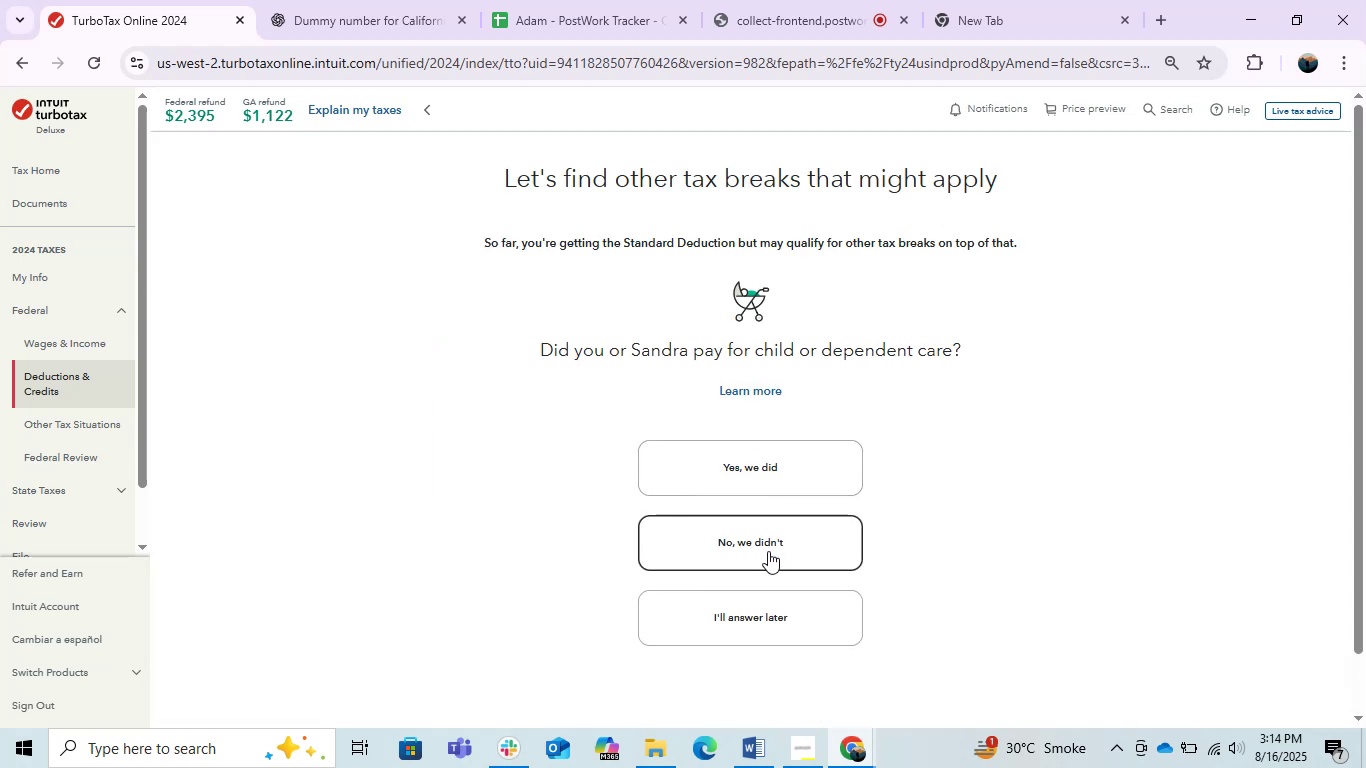 
wait(6.3)
 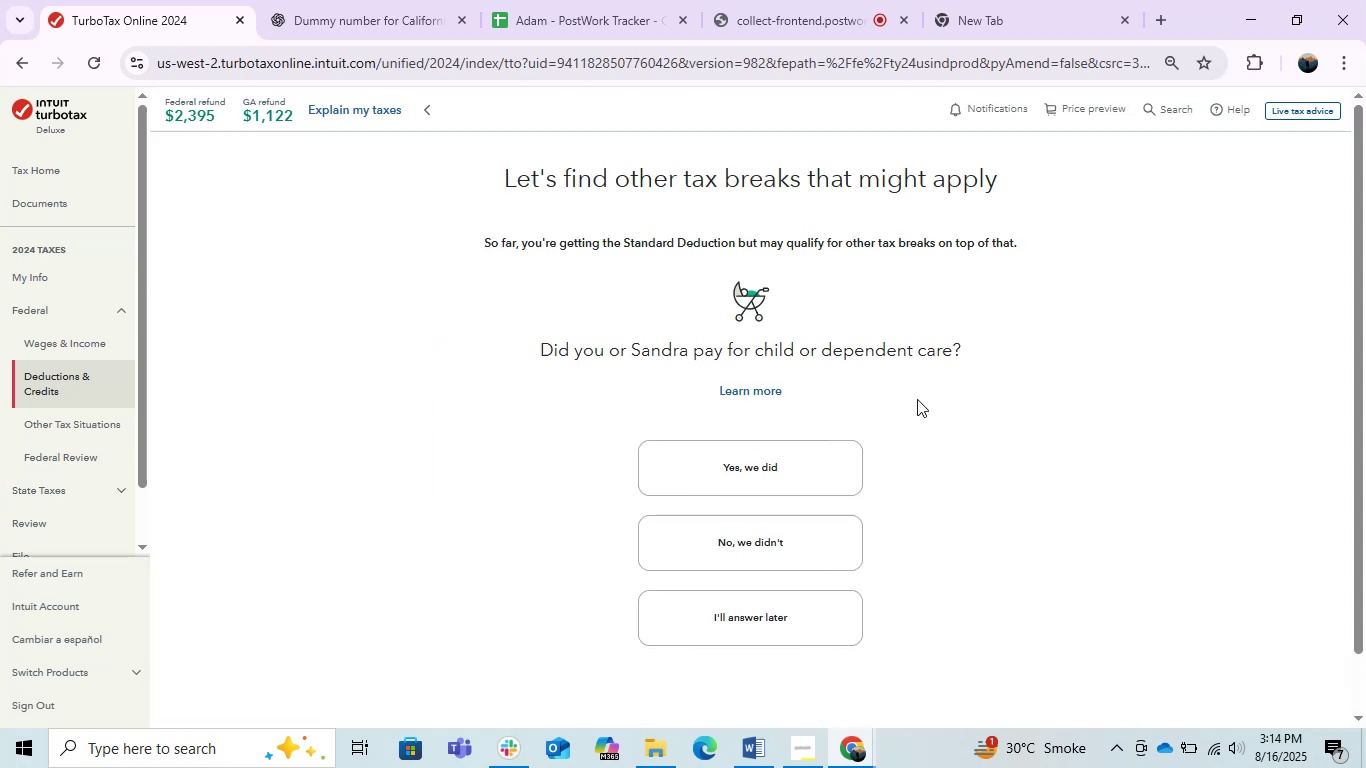 
left_click([763, 560])
 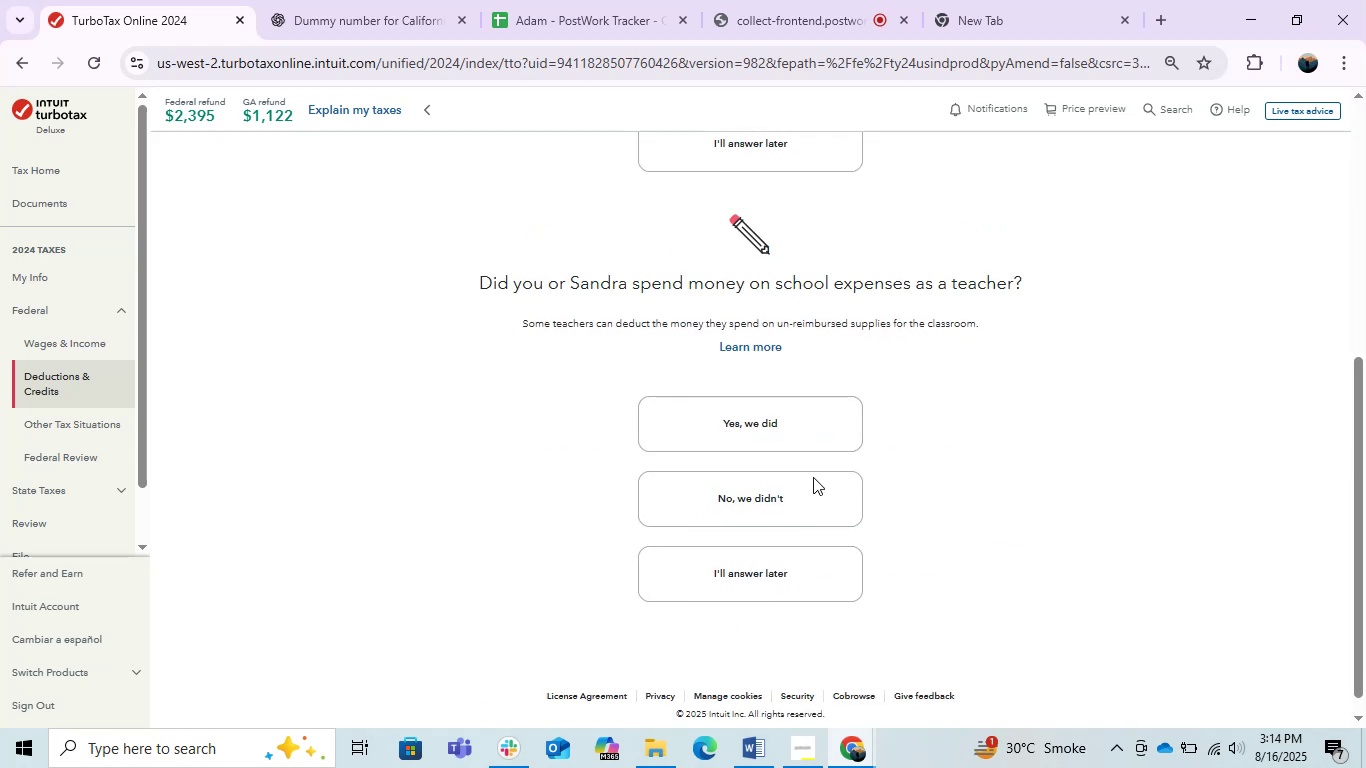 
left_click([751, 506])
 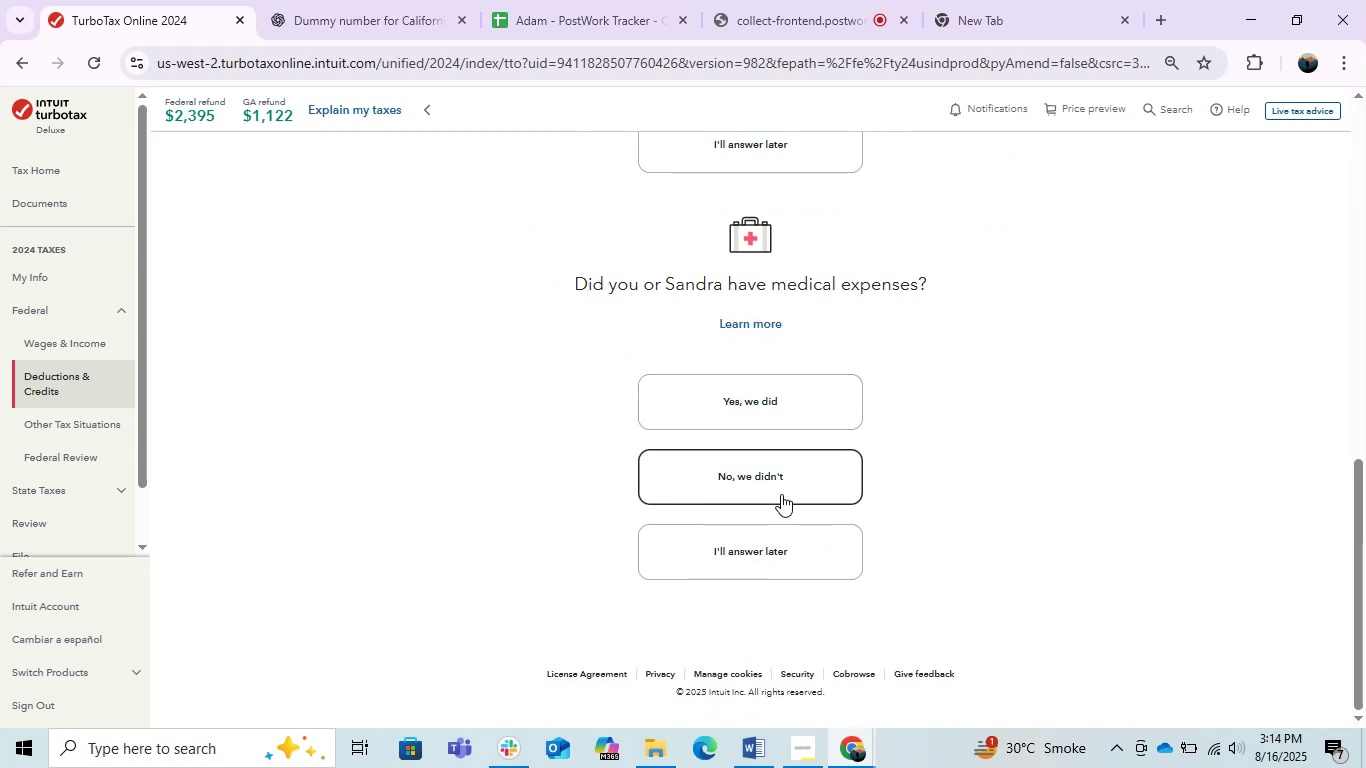 
left_click([781, 494])
 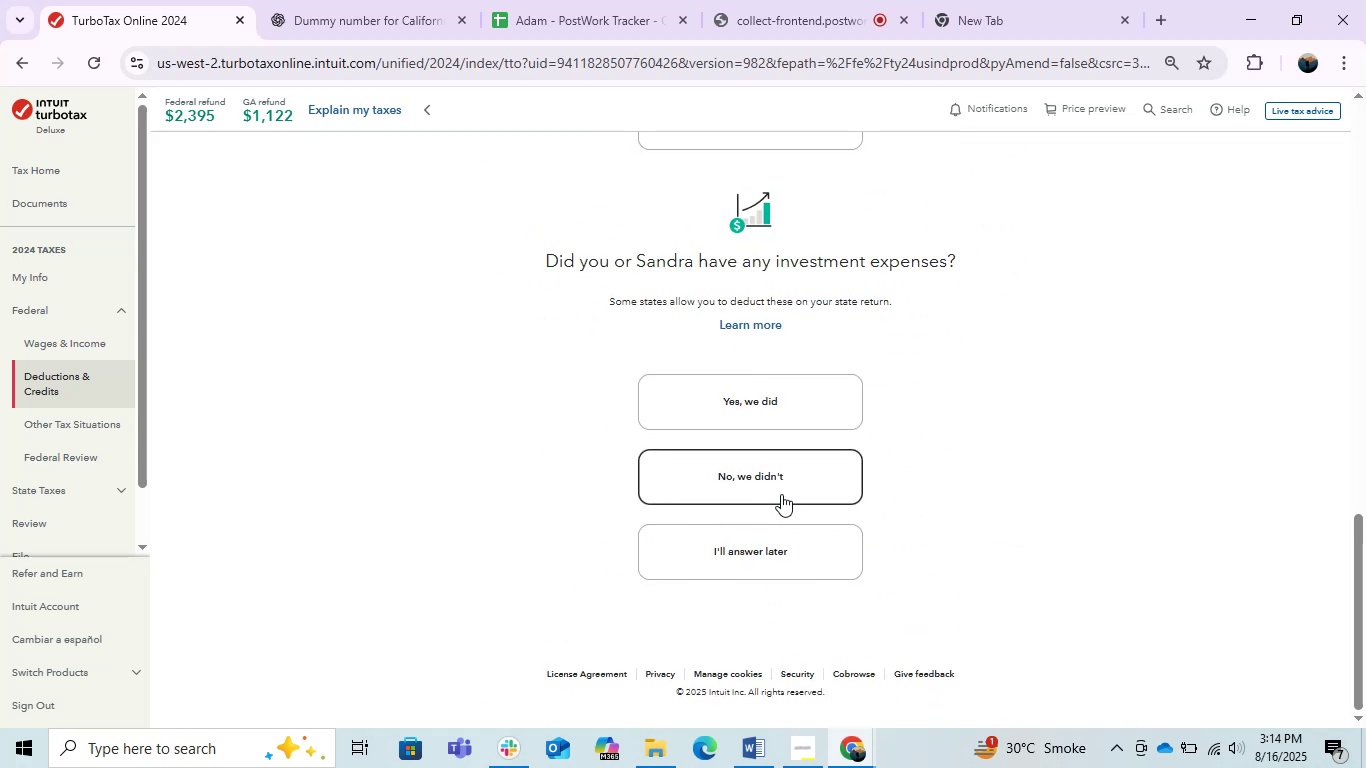 
left_click([781, 494])
 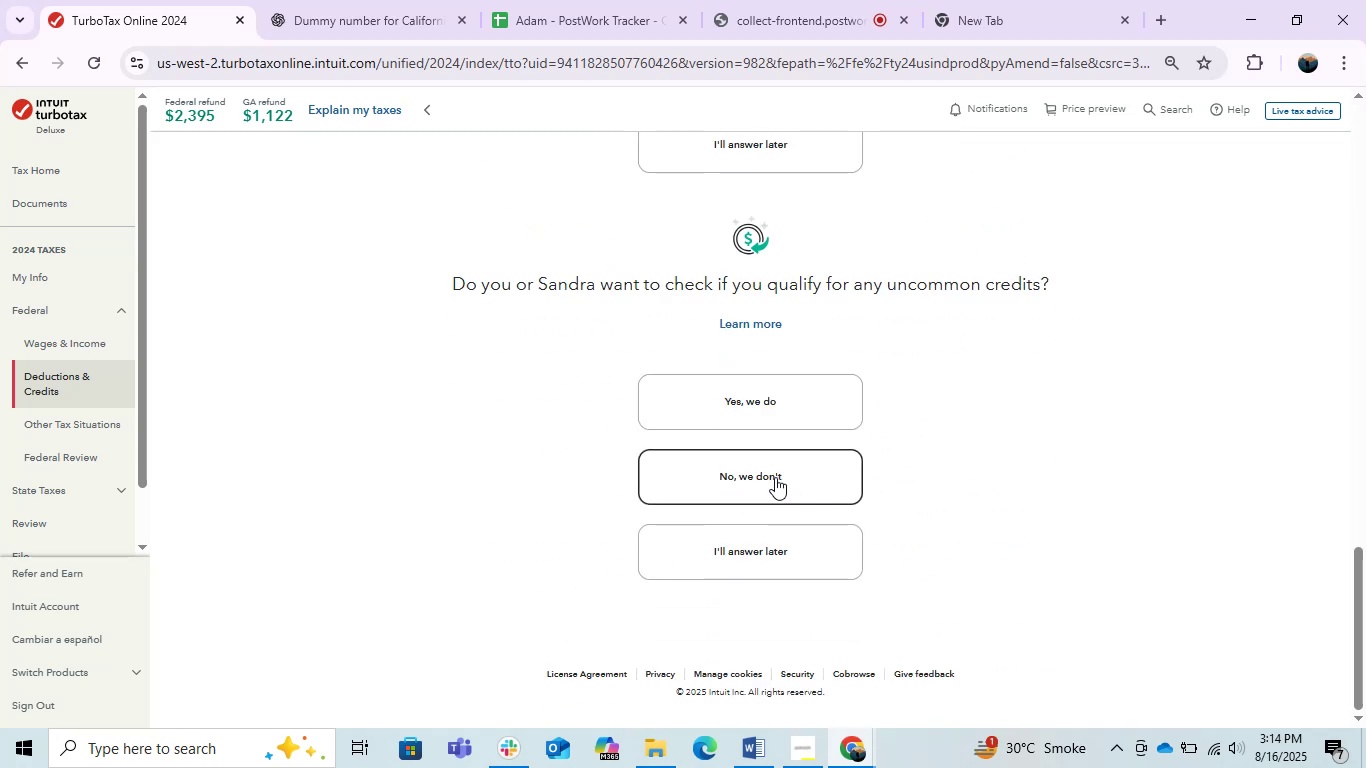 
left_click([775, 477])
 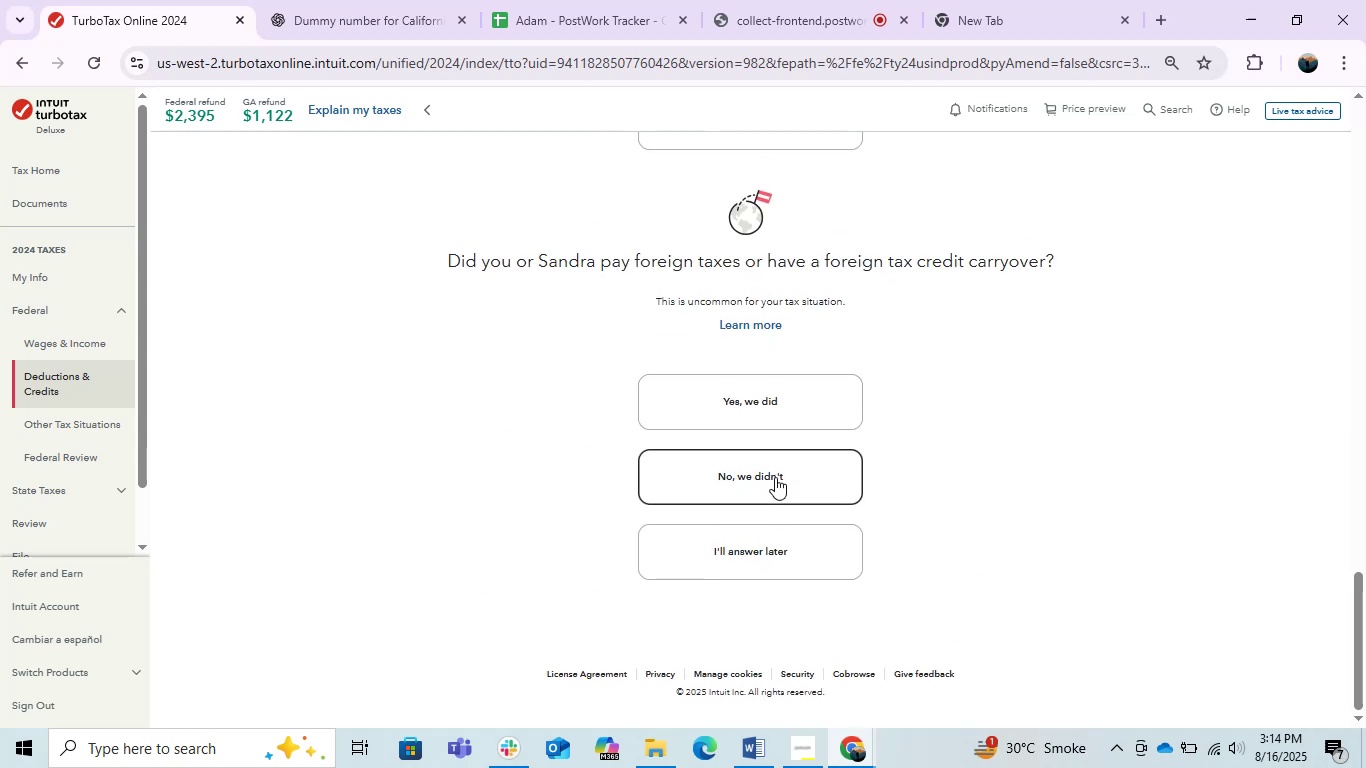 
left_click([775, 477])
 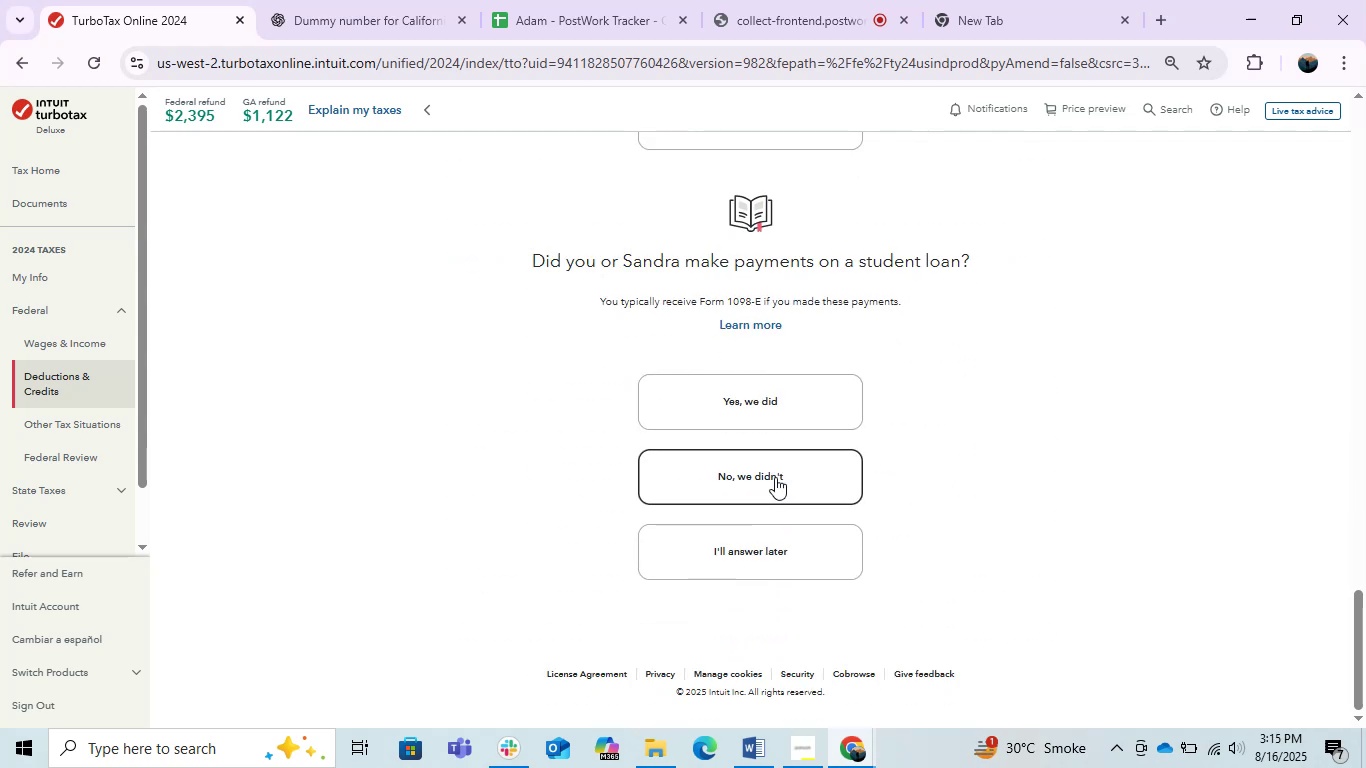 
wait(7.22)
 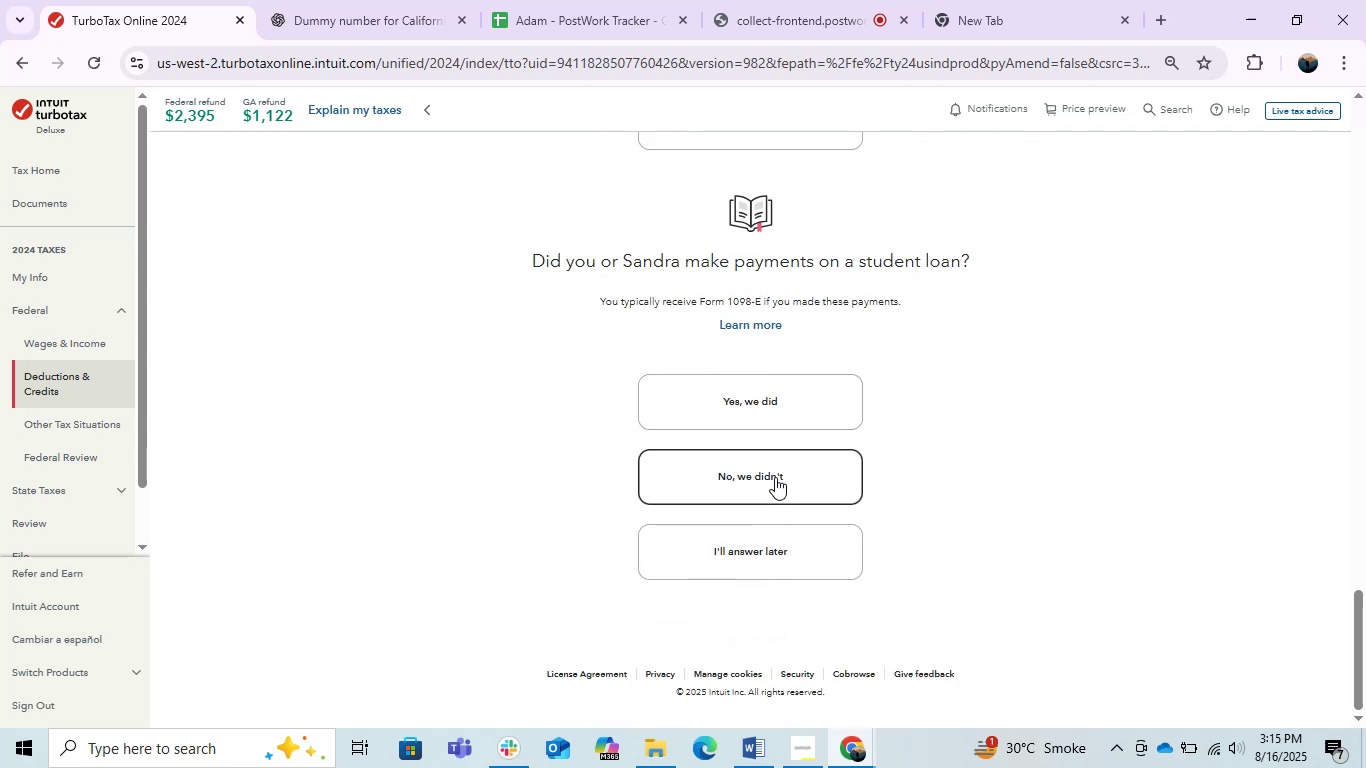 
scroll: coordinate [734, 506], scroll_direction: up, amount: 3.0
 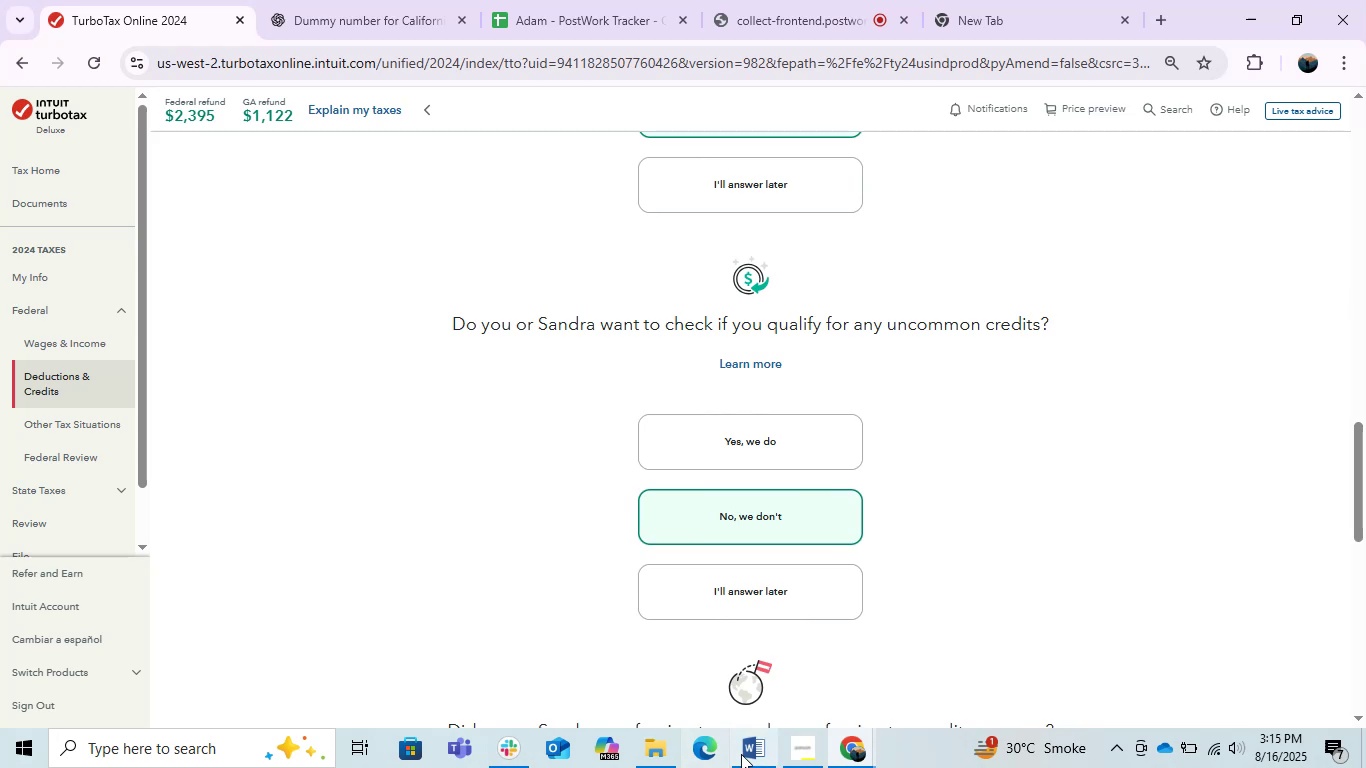 
left_click([743, 752])
 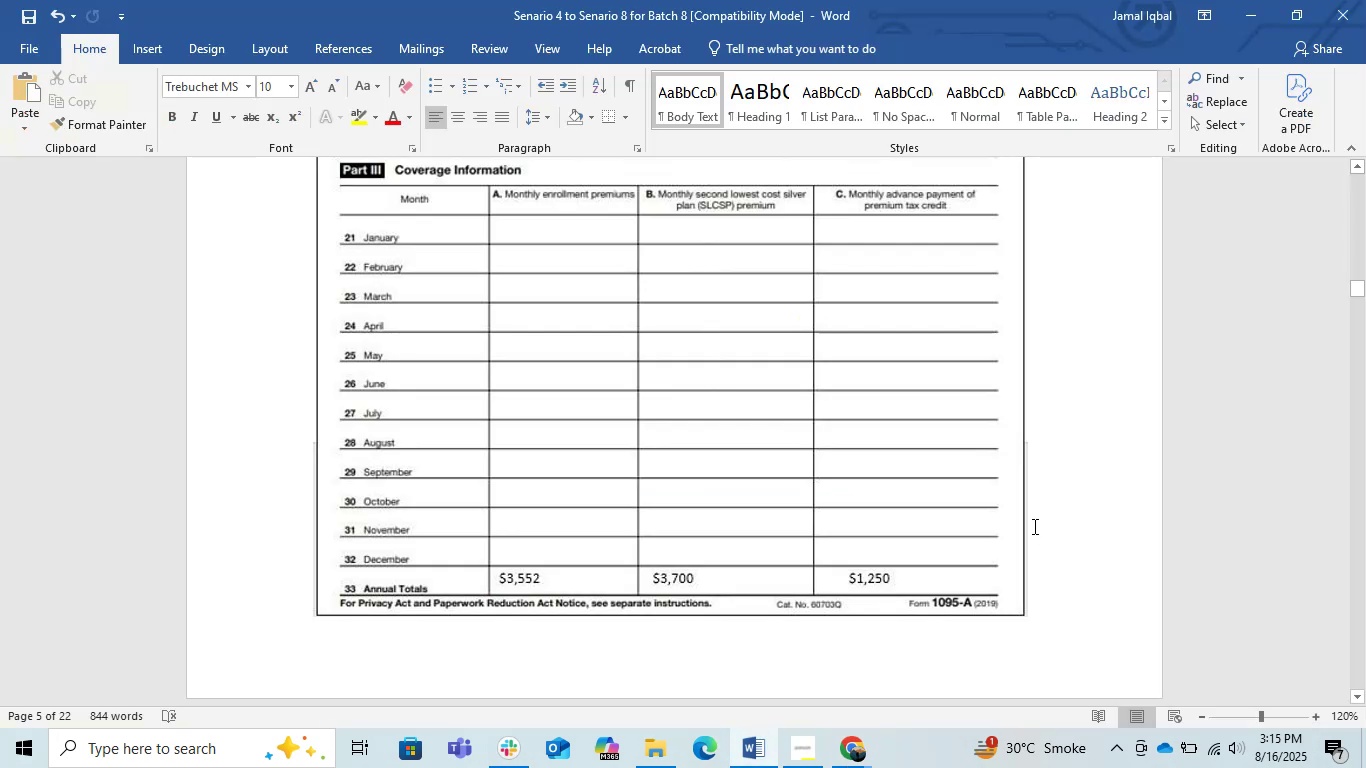 
scroll: coordinate [1033, 526], scroll_direction: up, amount: 34.0
 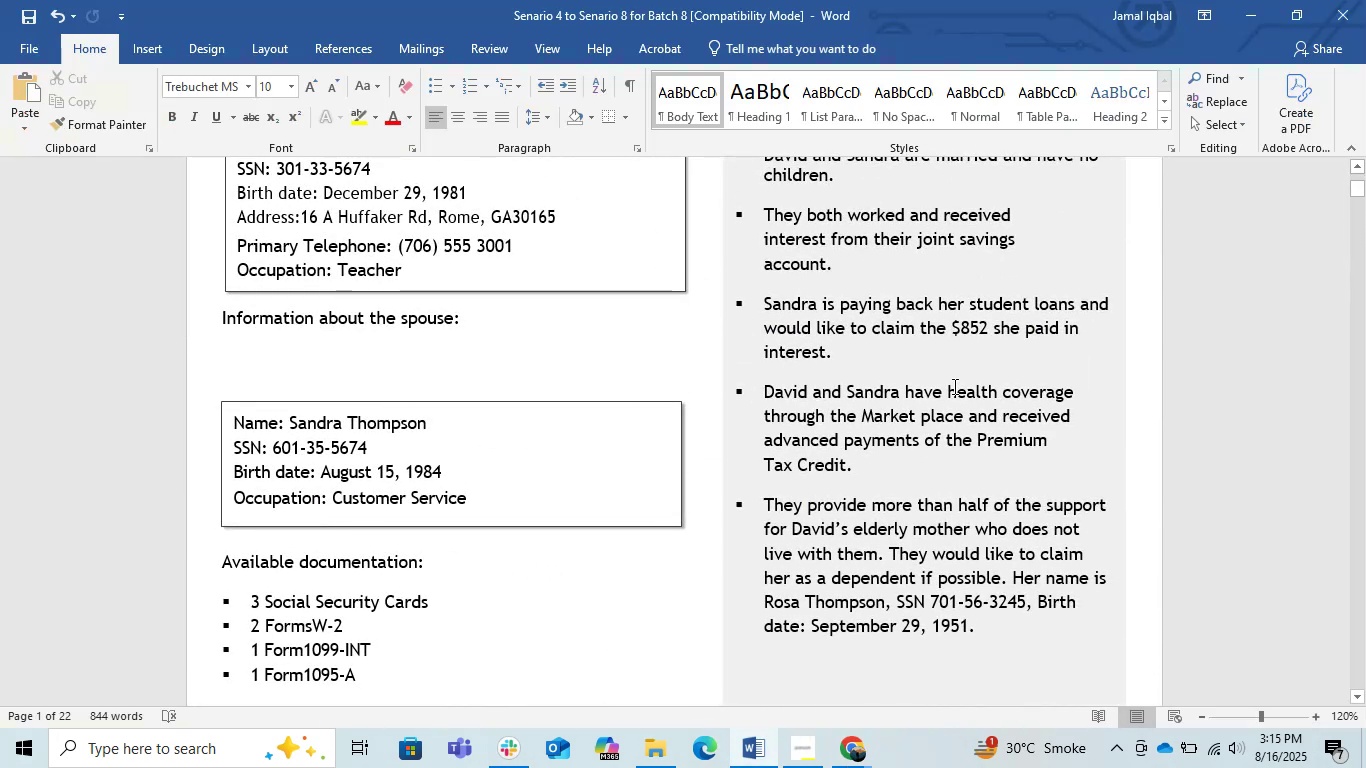 
wait(10.32)
 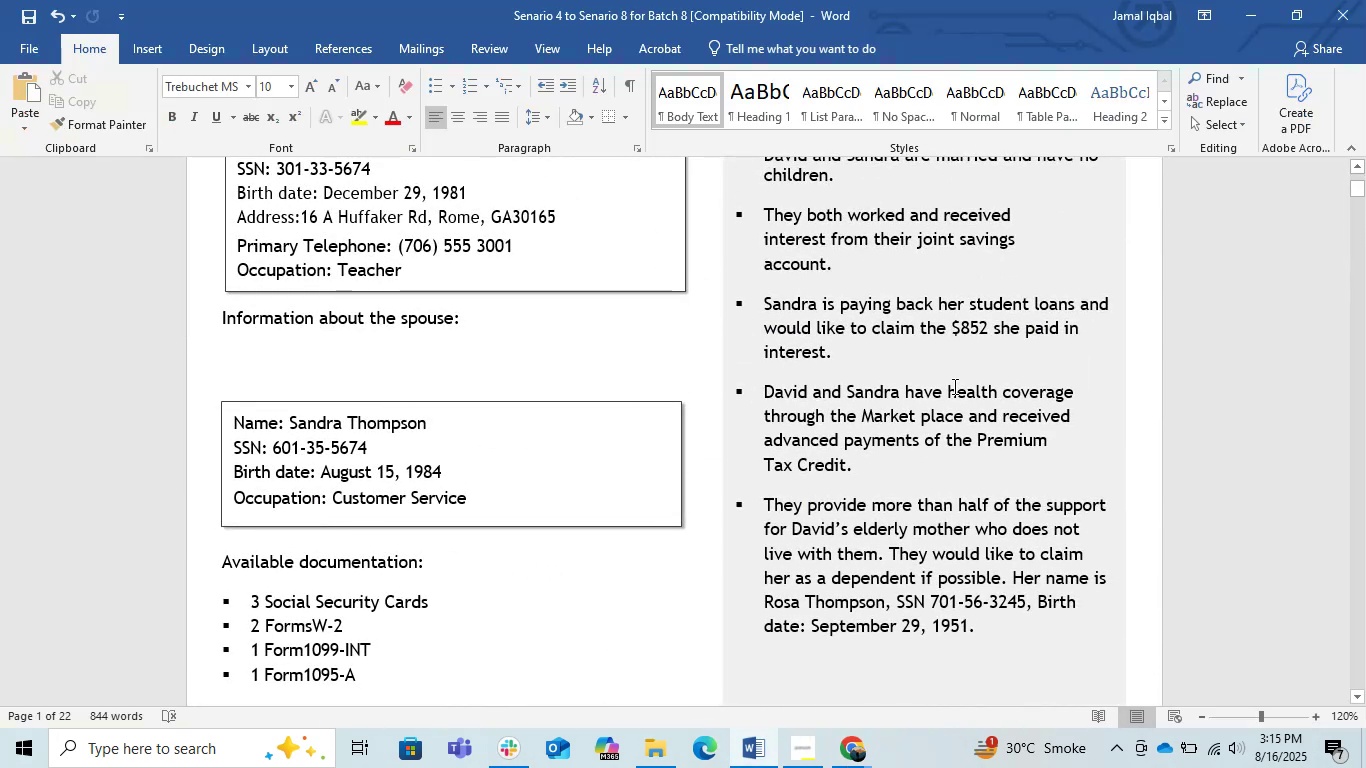 
left_click_drag(start_coordinate=[948, 322], to_coordinate=[999, 328])
 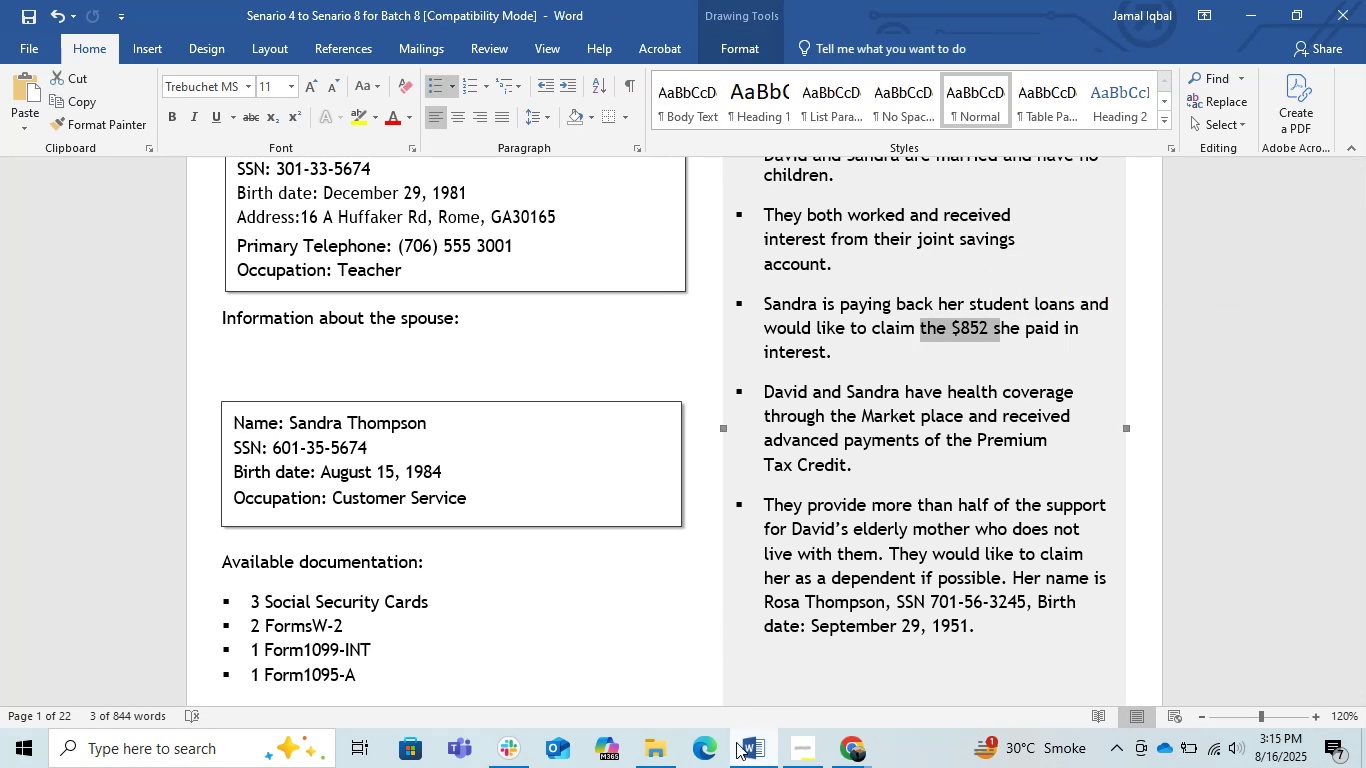 
left_click([865, 750])
 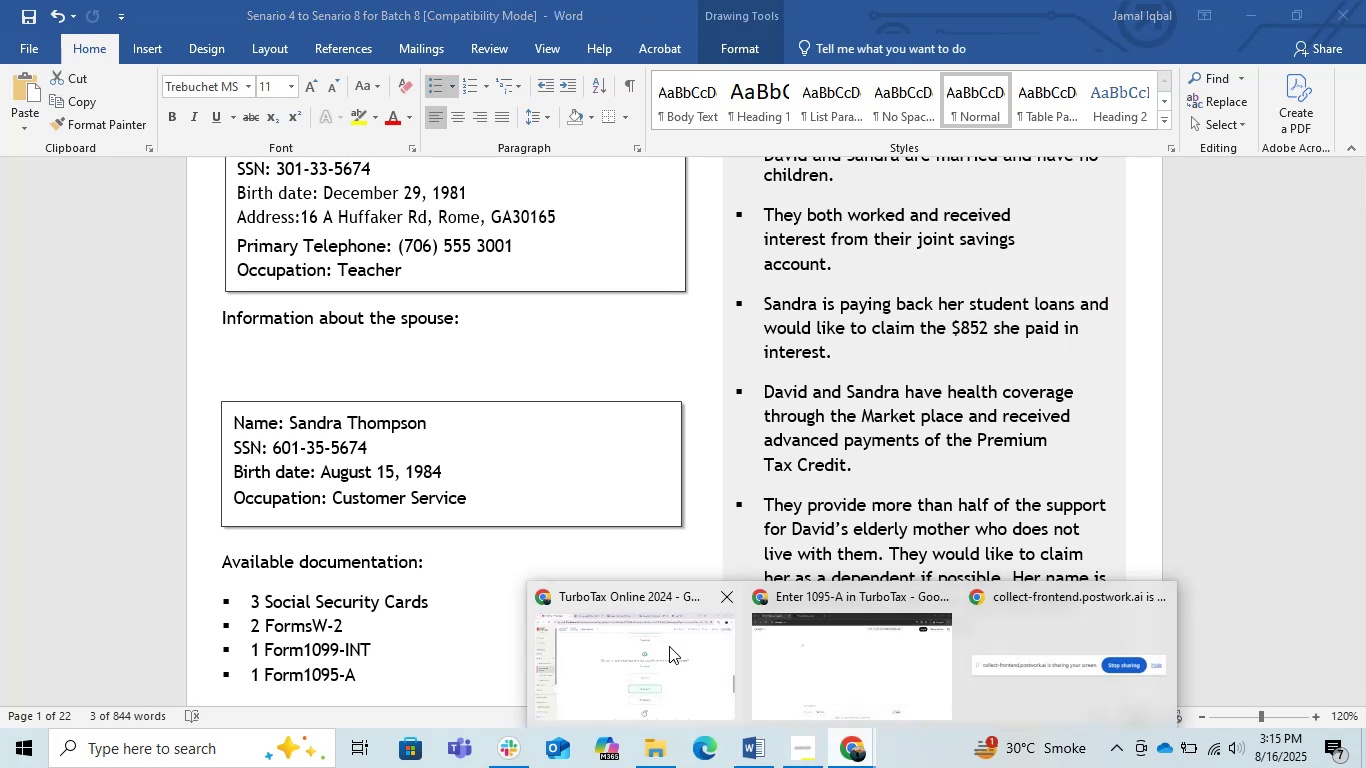 
left_click([667, 646])
 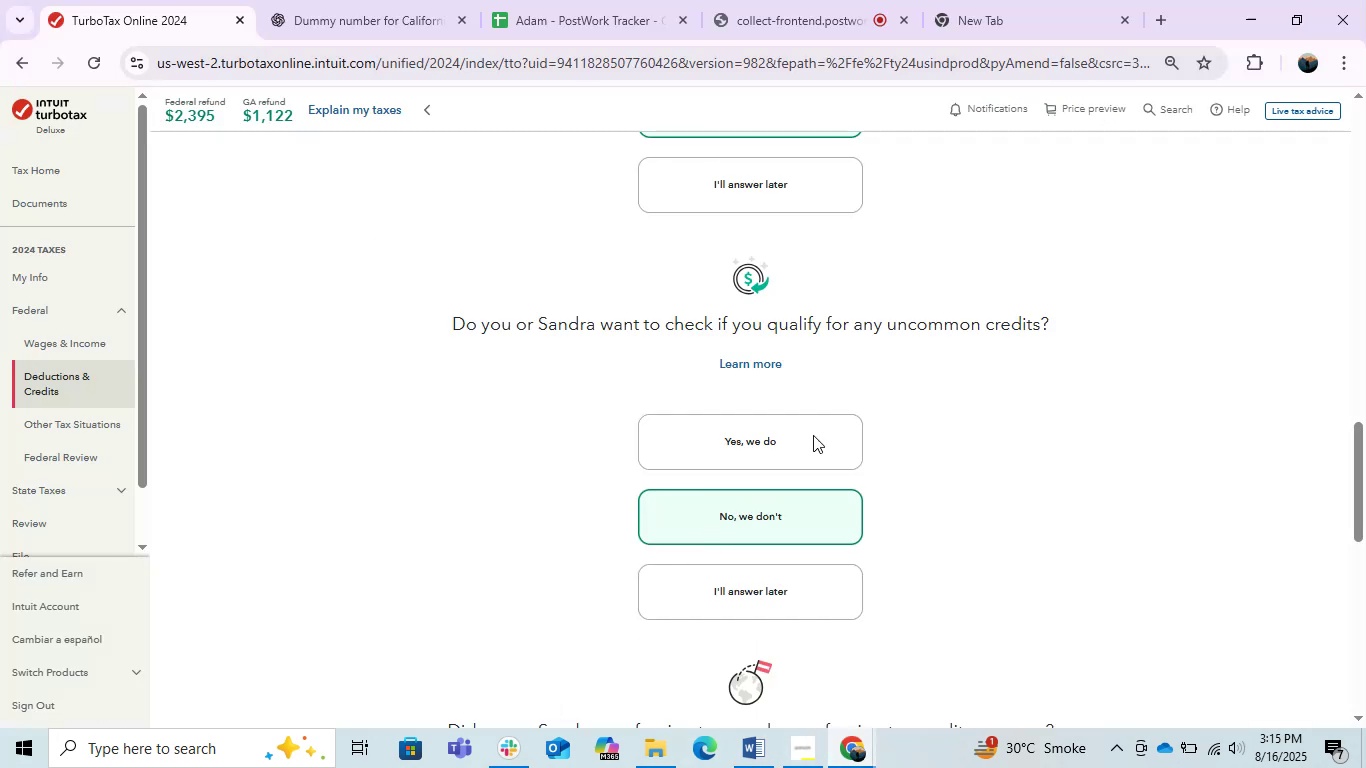 
scroll: coordinate [982, 456], scroll_direction: down, amount: 4.0
 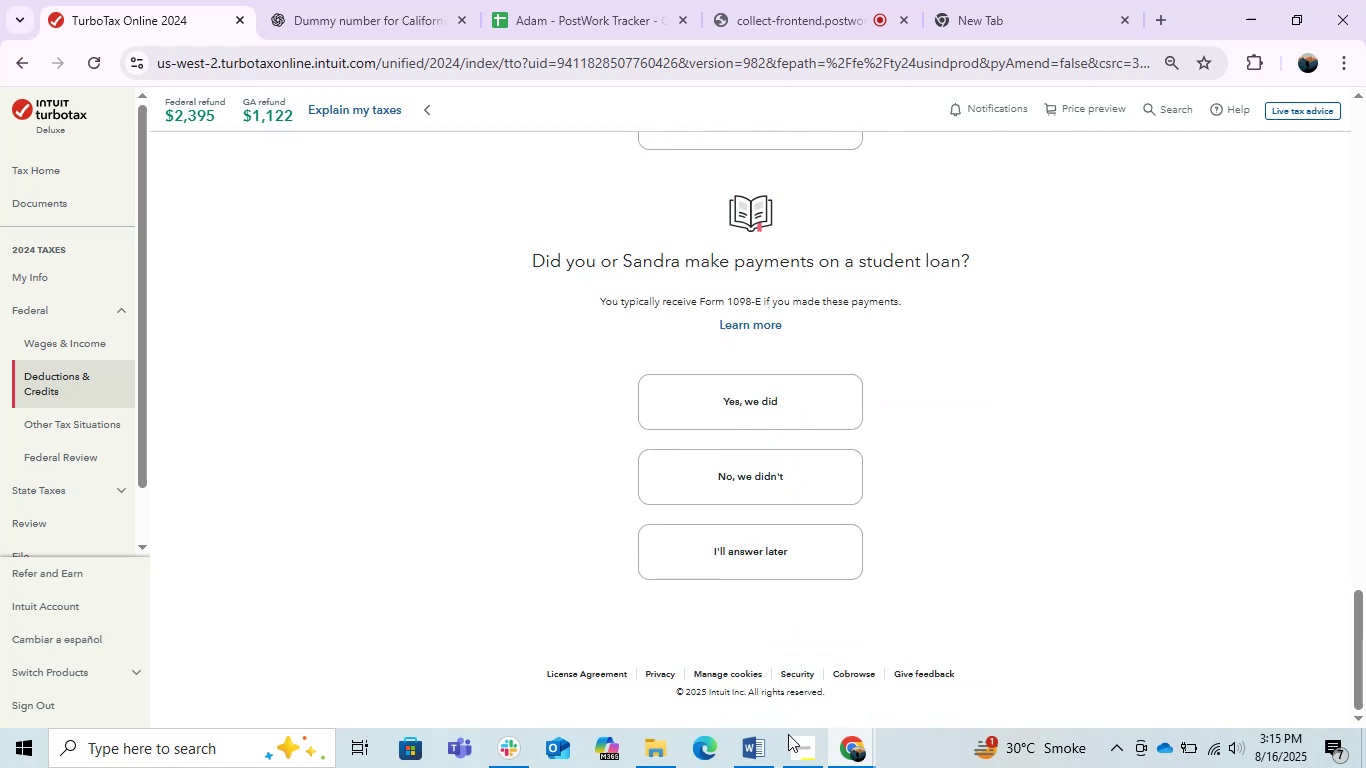 
left_click([763, 742])
 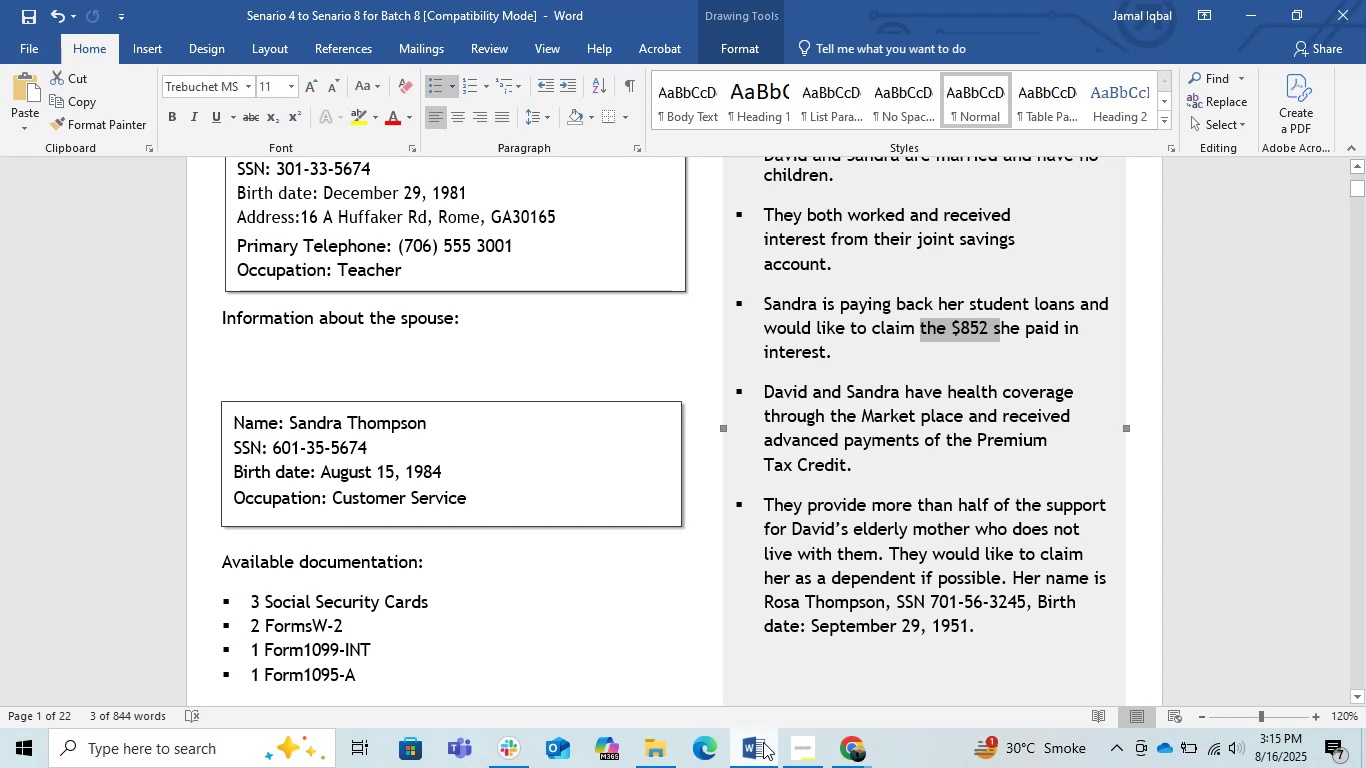 
wait(6.31)
 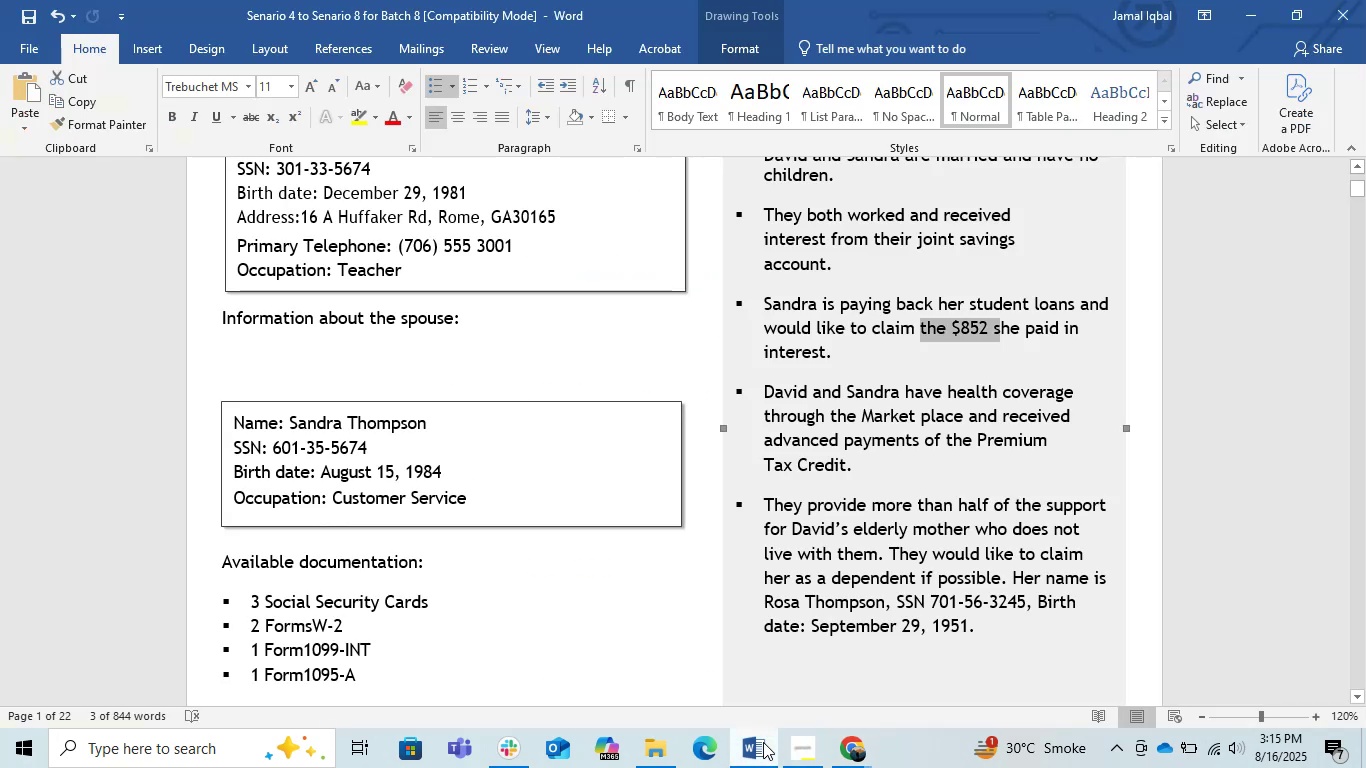 
left_click([763, 742])
 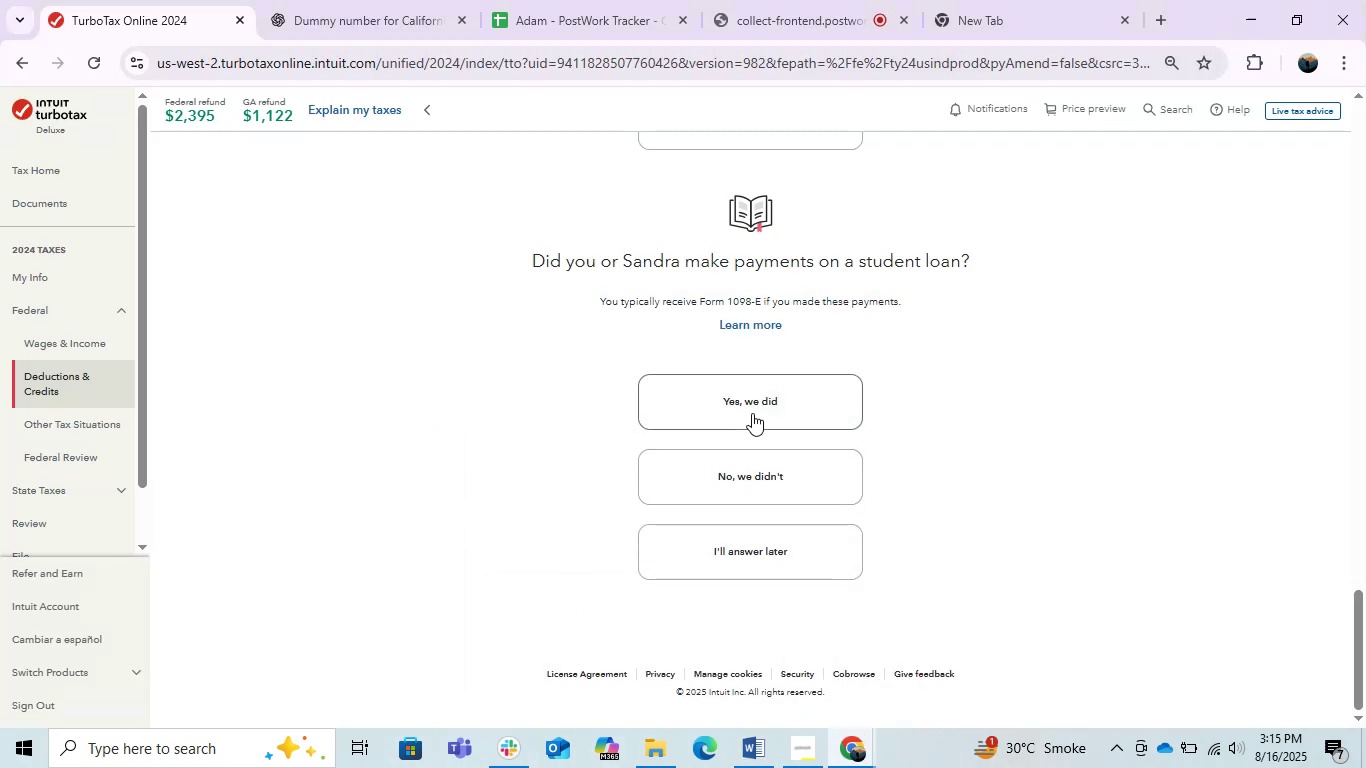 
left_click([750, 412])
 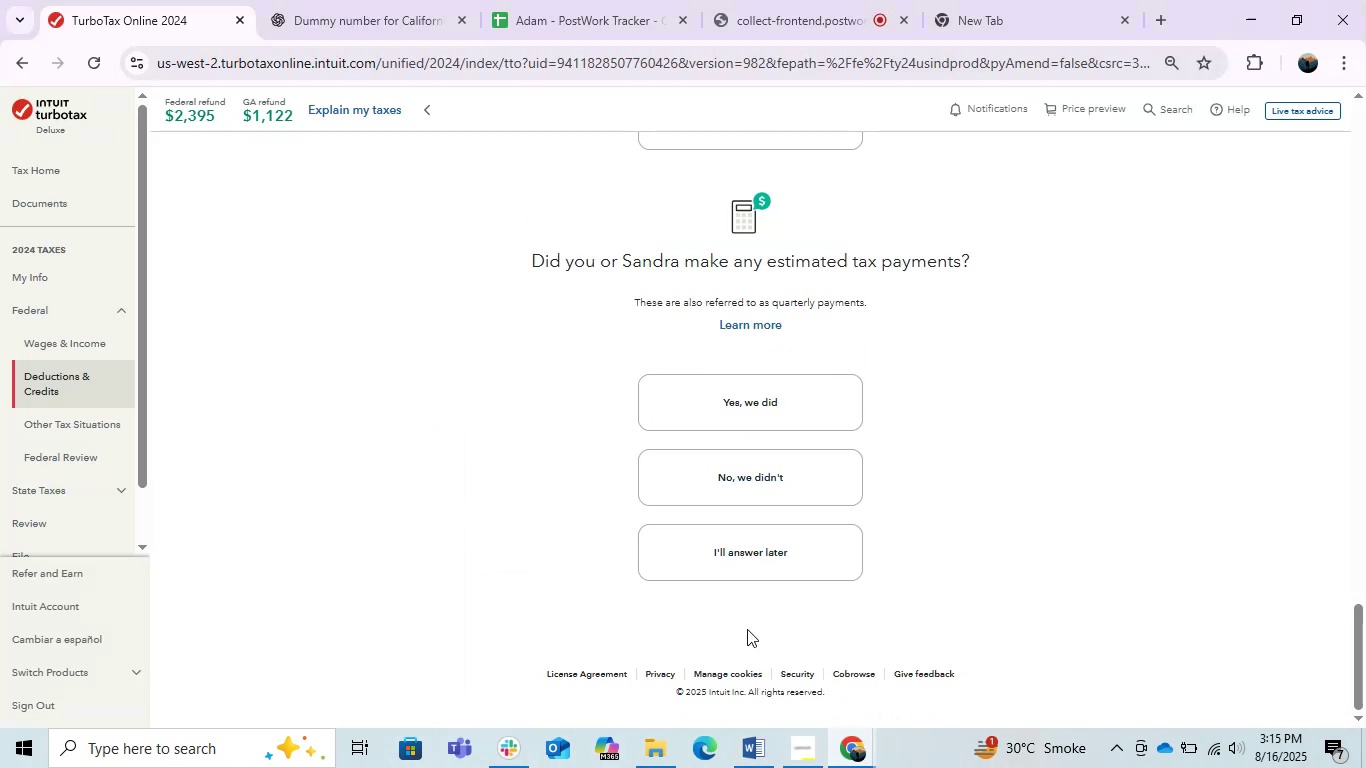 
wait(6.39)
 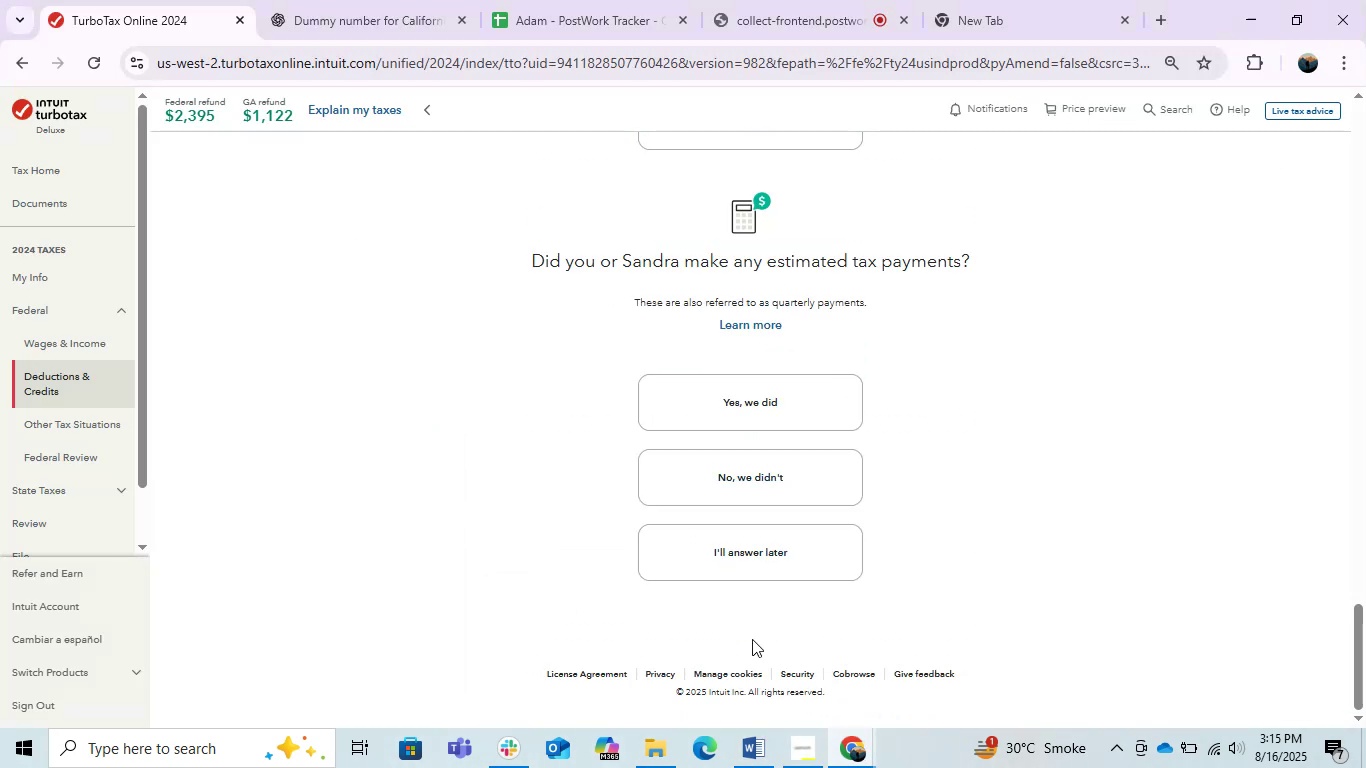 
left_click([842, 746])
 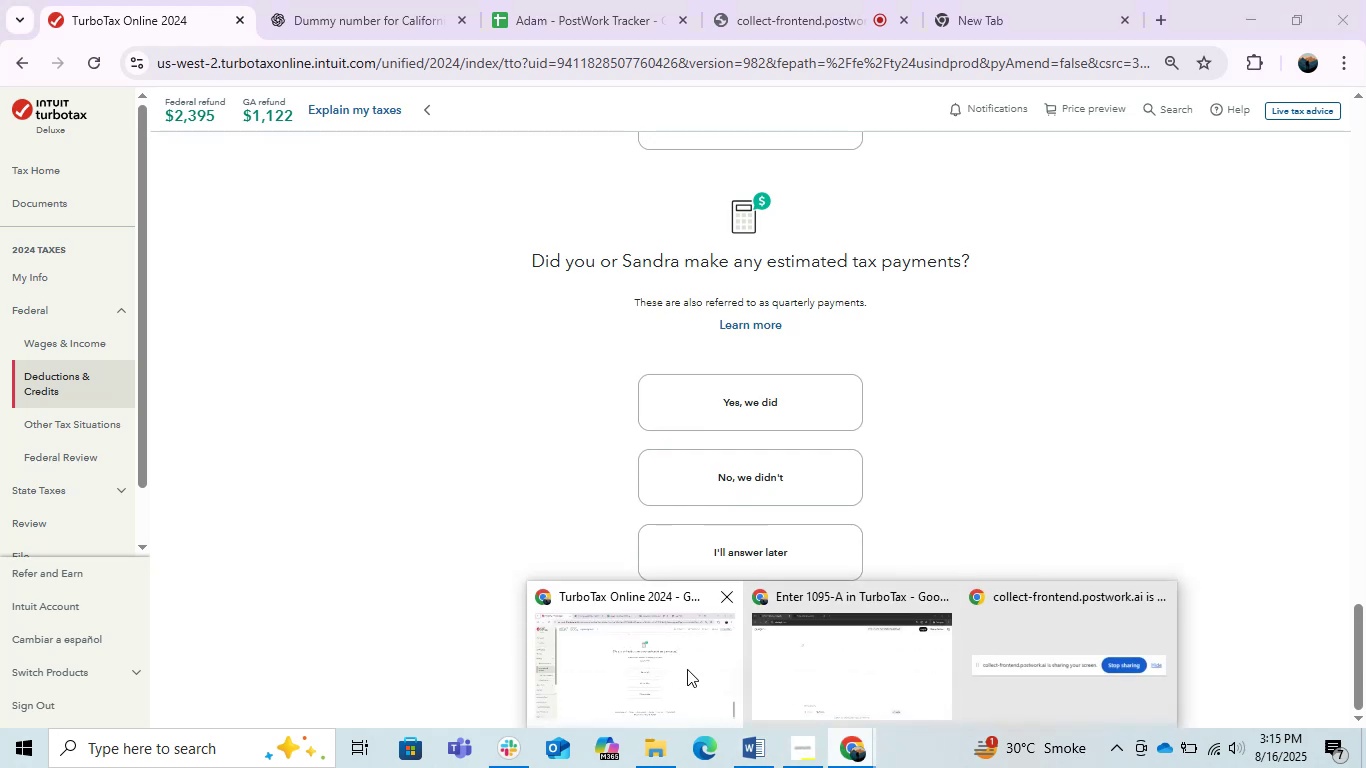 
left_click([687, 669])
 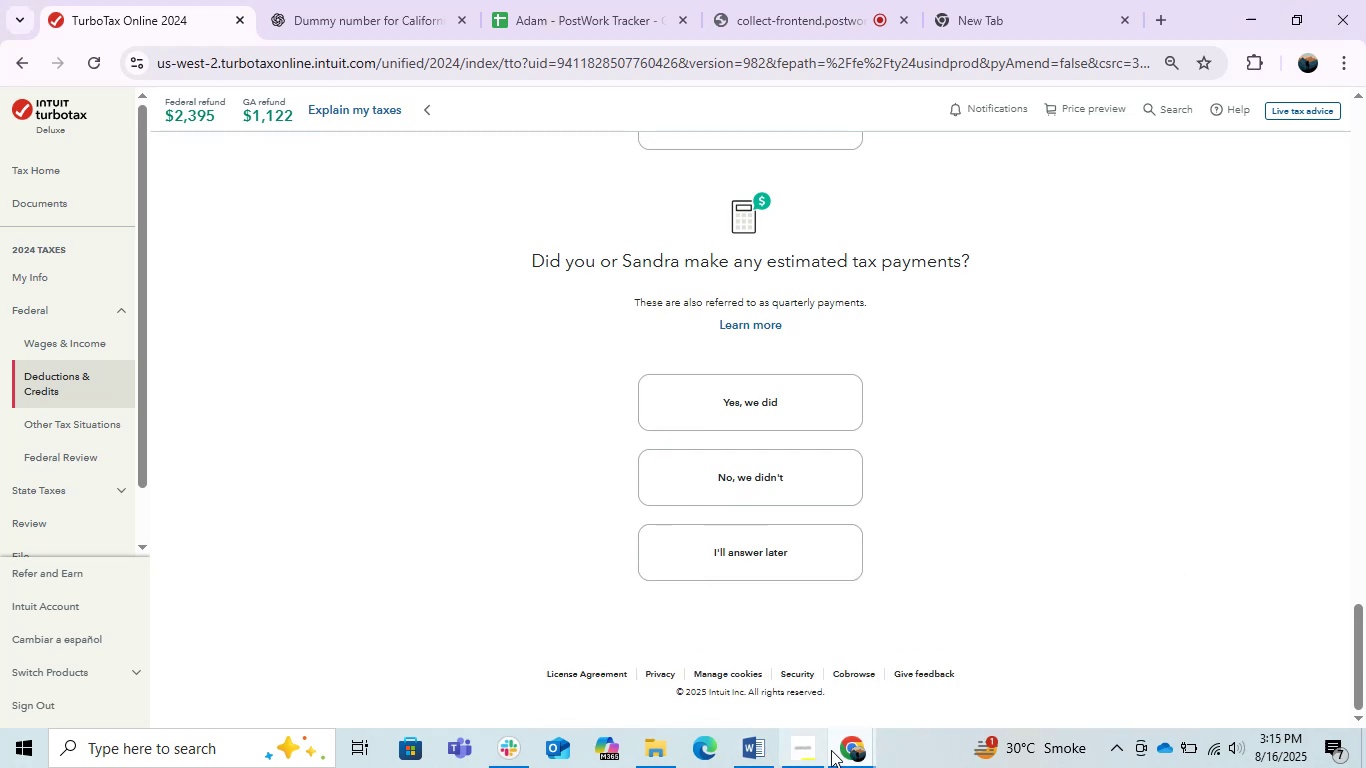 
left_click([859, 757])
 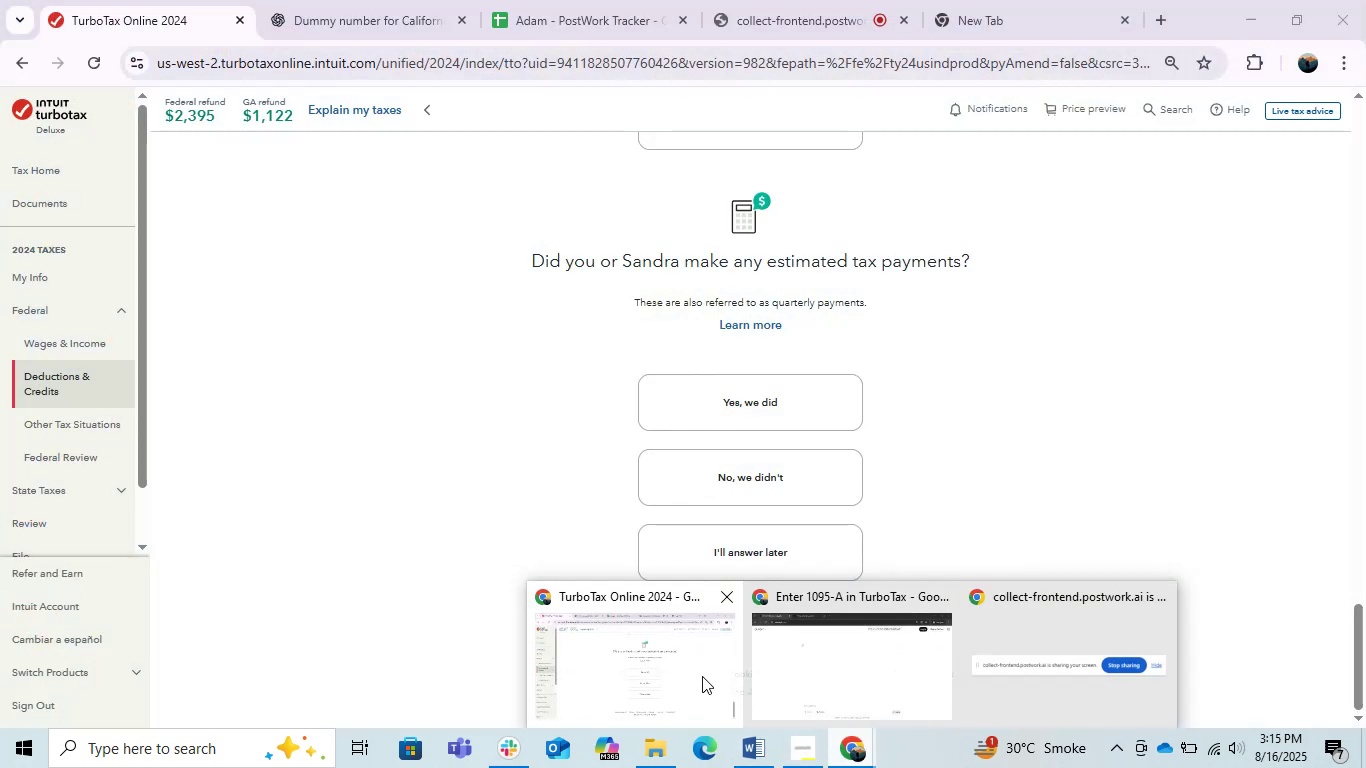 
left_click([746, 742])
 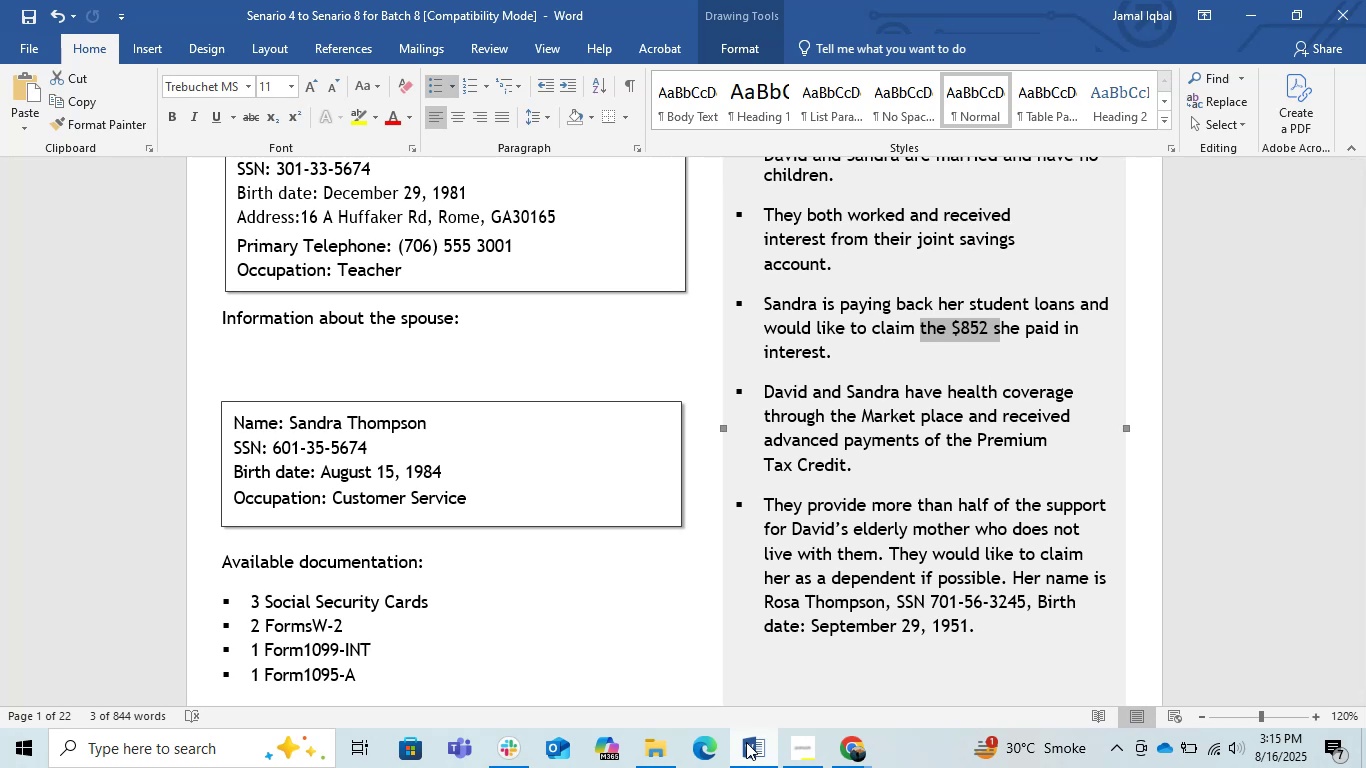 
wait(7.31)
 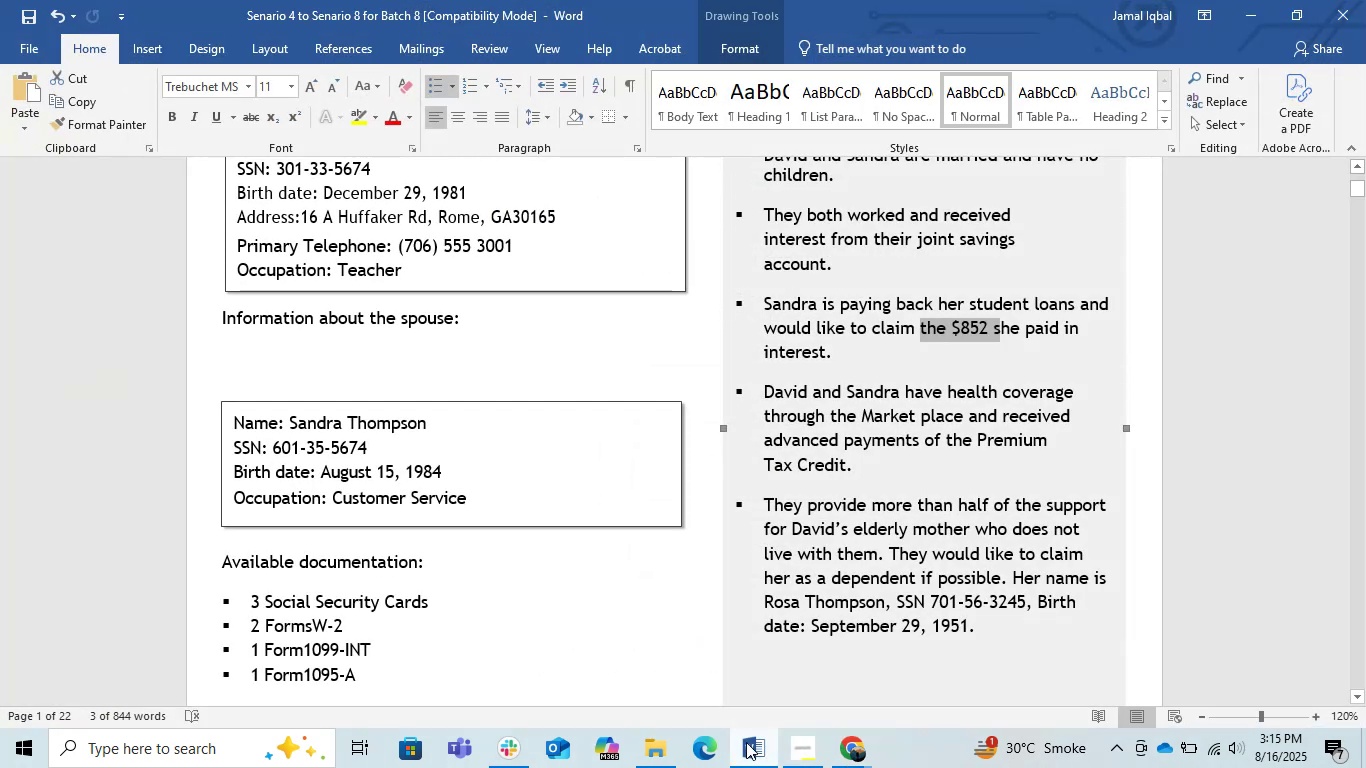 
left_click([746, 742])
 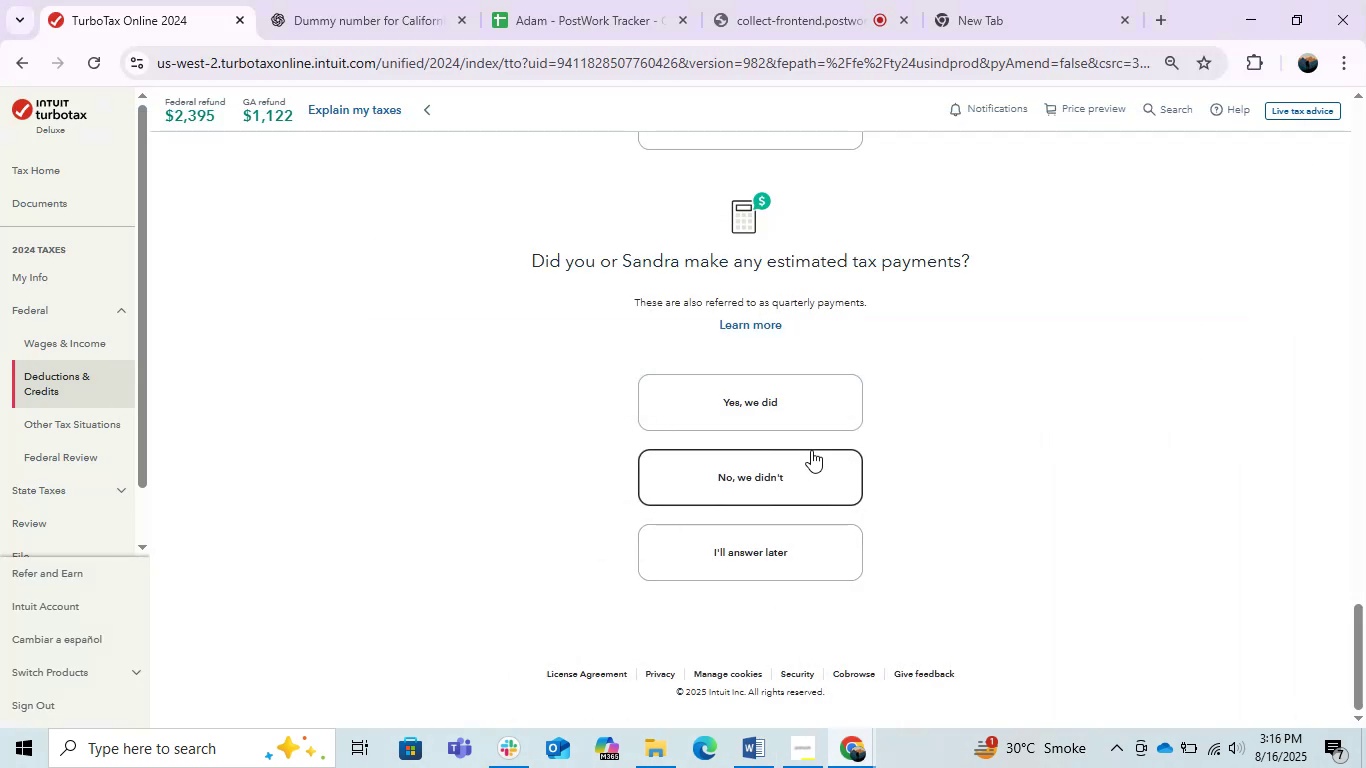 
left_click([767, 473])
 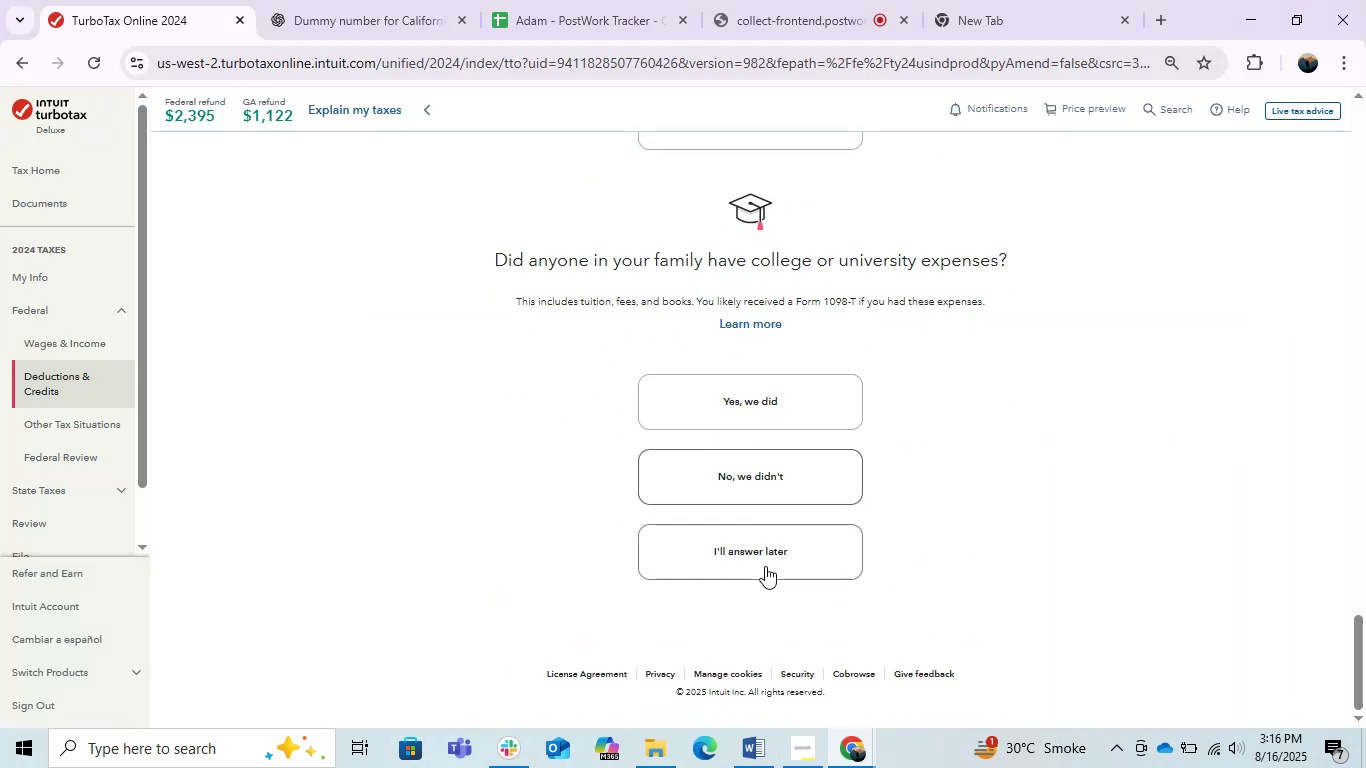 
left_click([754, 755])
 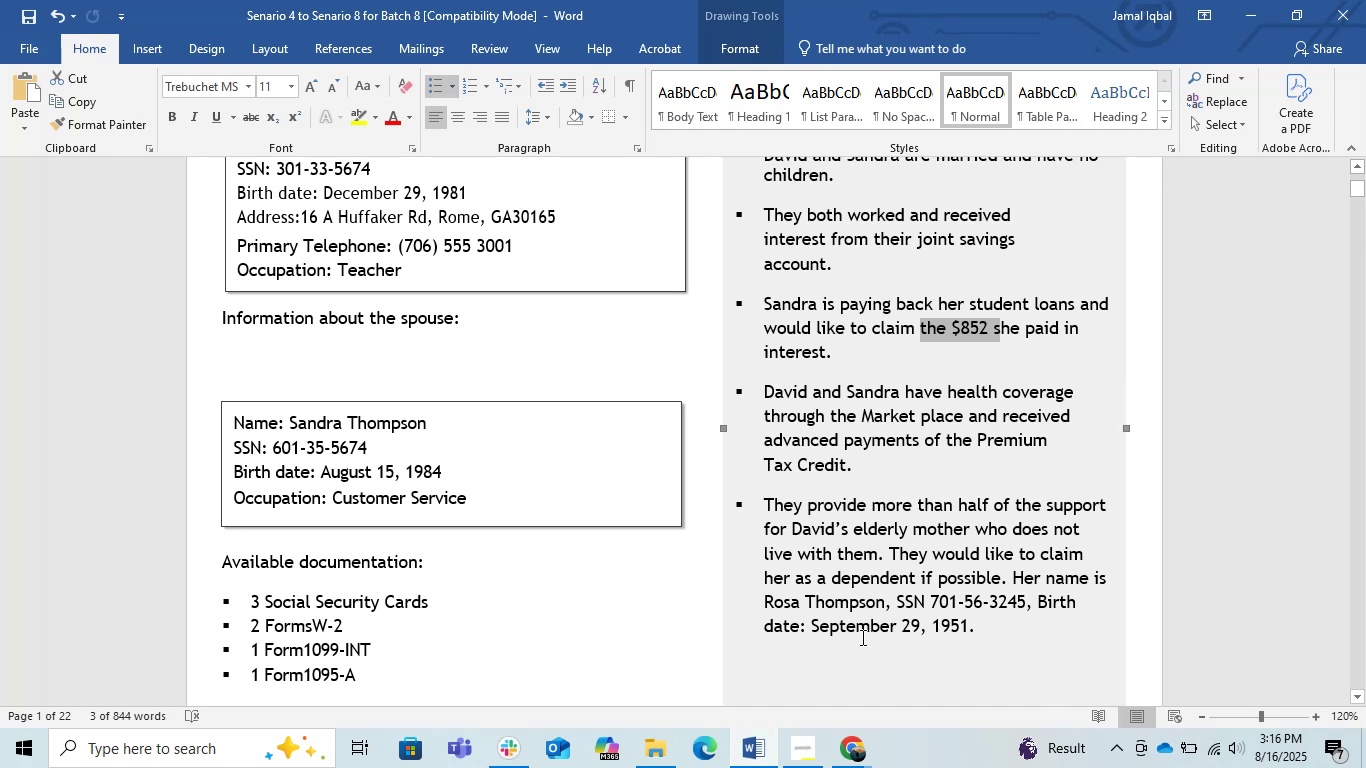 
scroll: coordinate [870, 628], scroll_direction: up, amount: 1.0
 